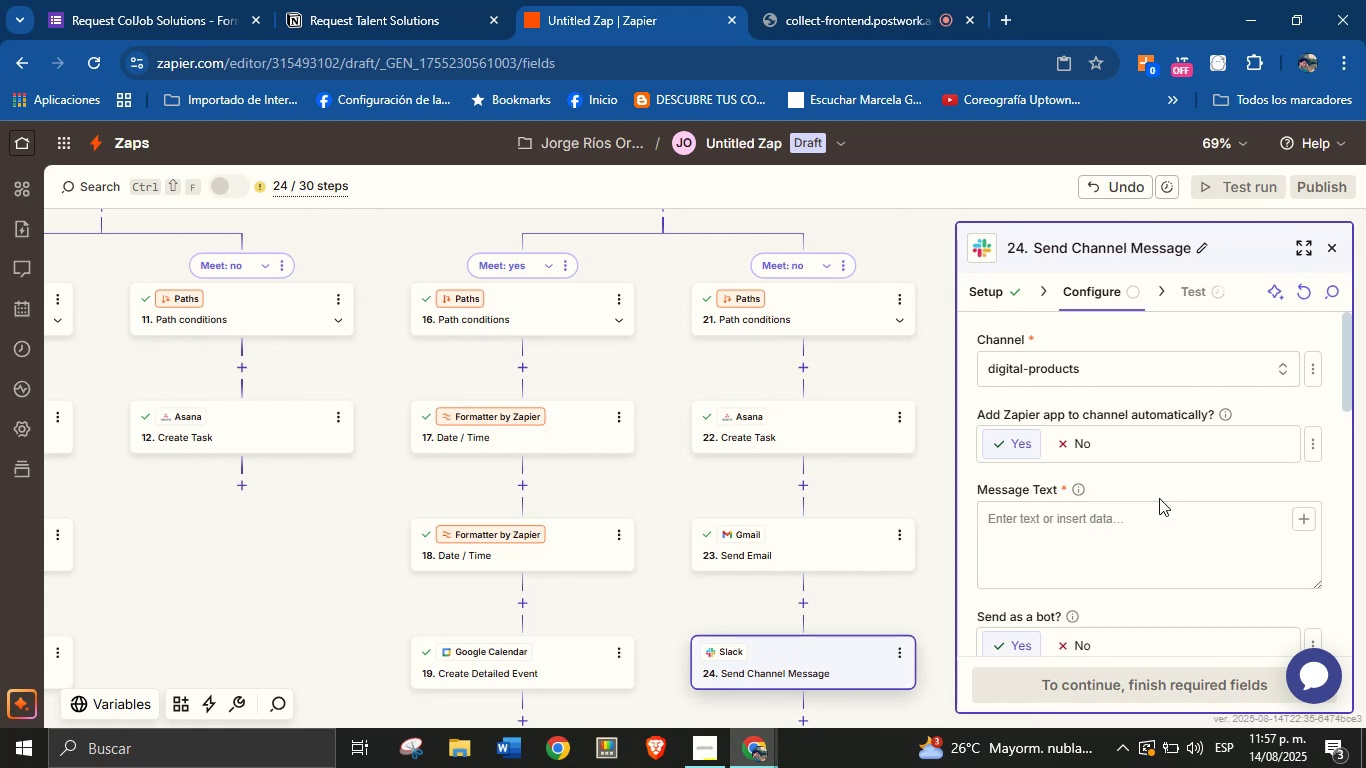 
left_click([1156, 517])
 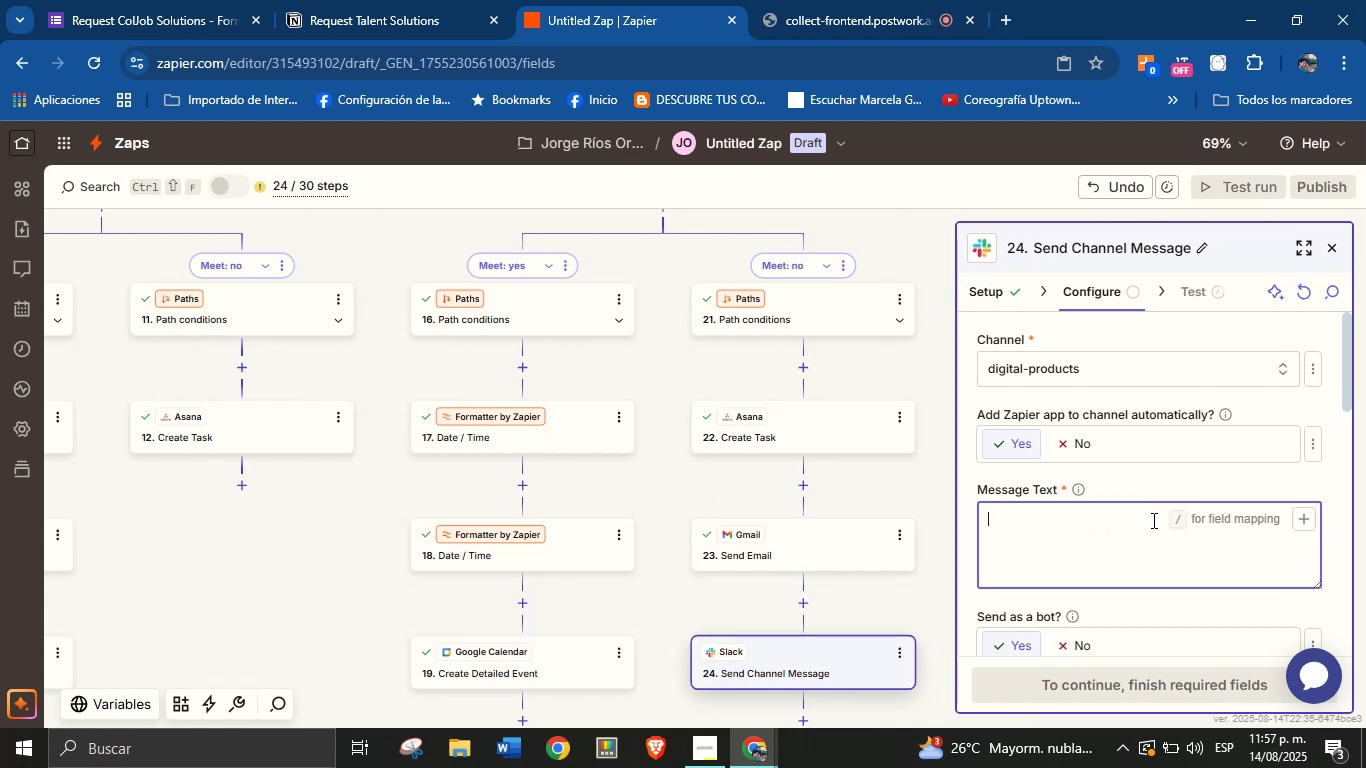 
type(Hello Team!)
 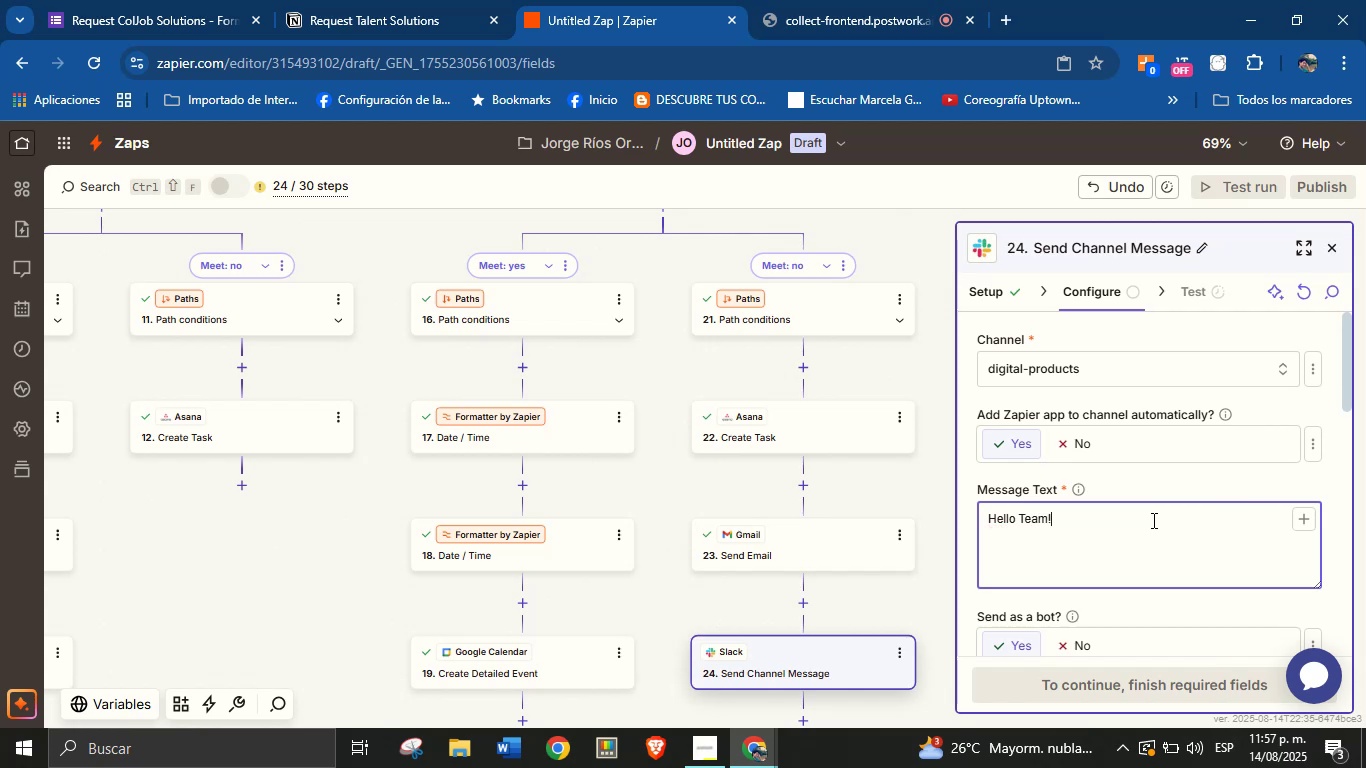 
 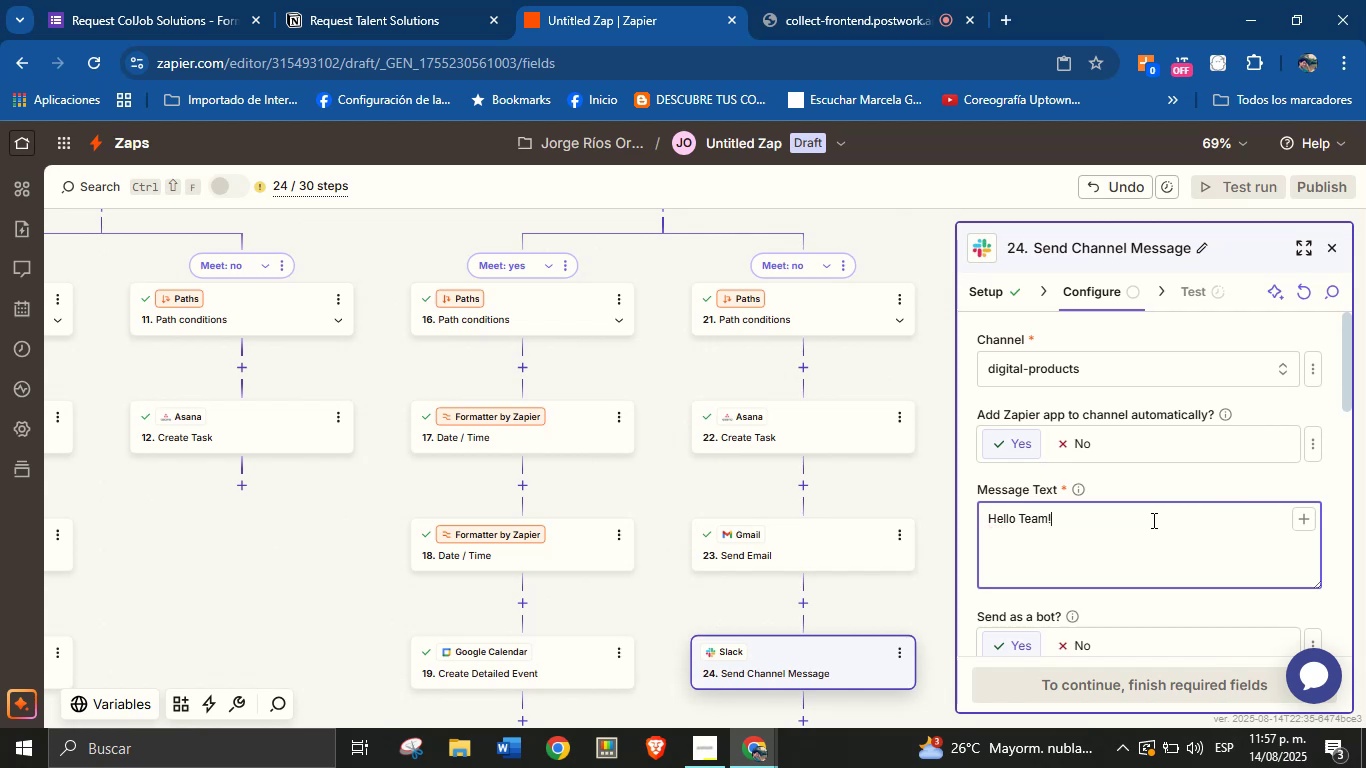 
key(Enter)
 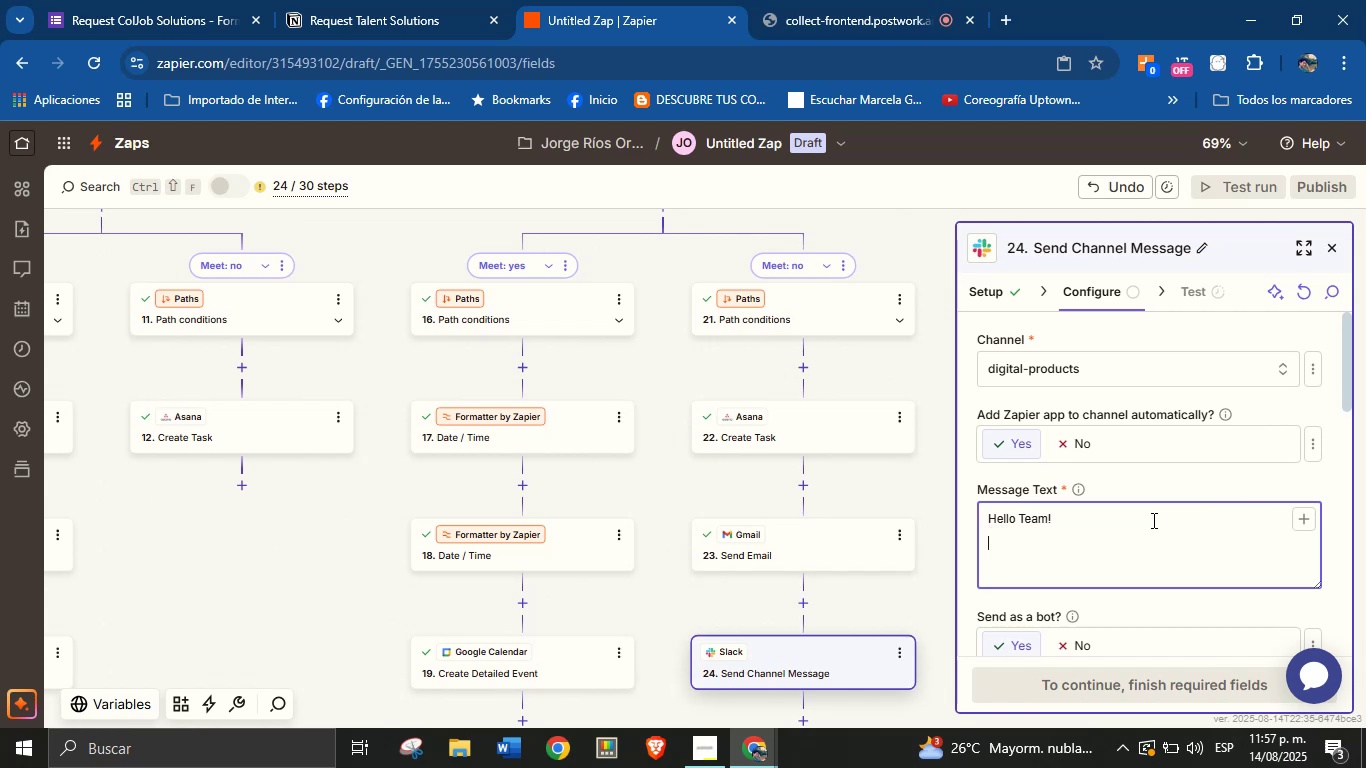 
type(There is a new service request.)
 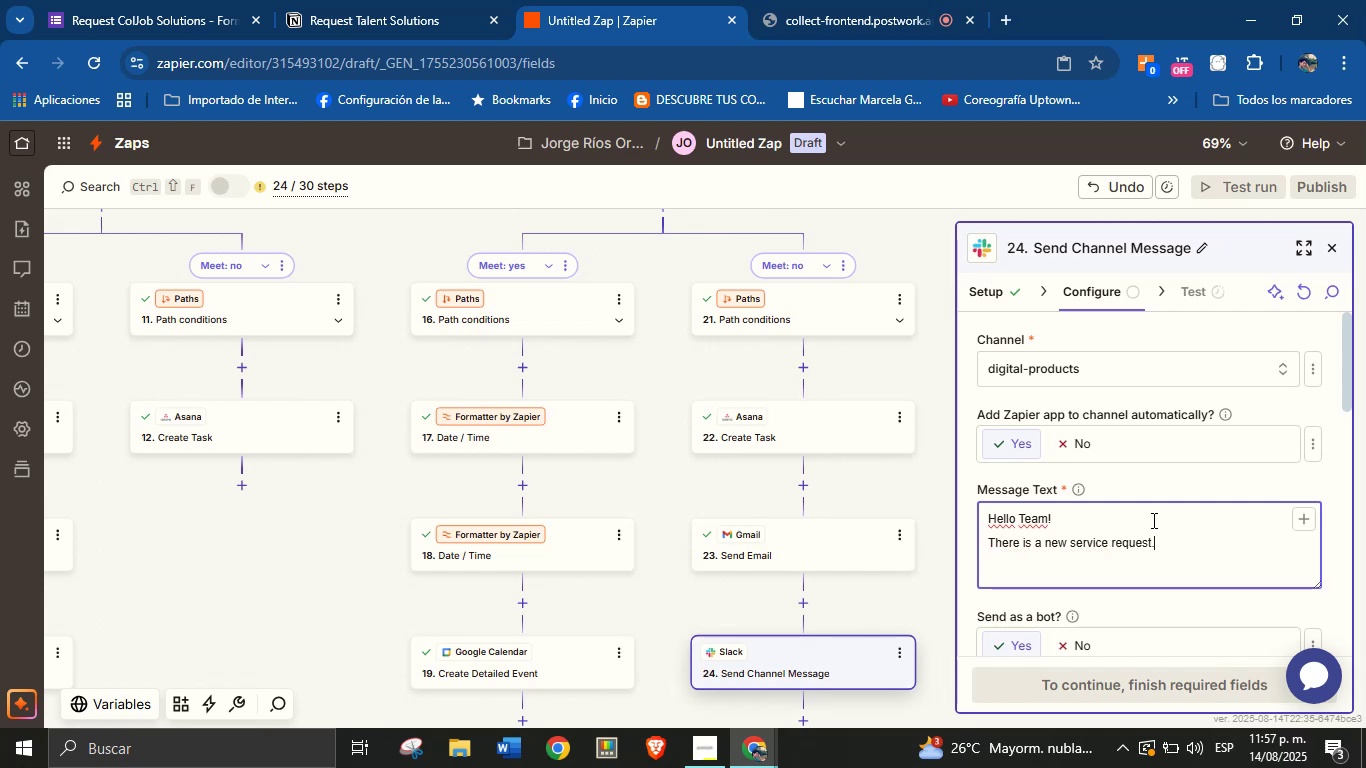 
key(Enter)
 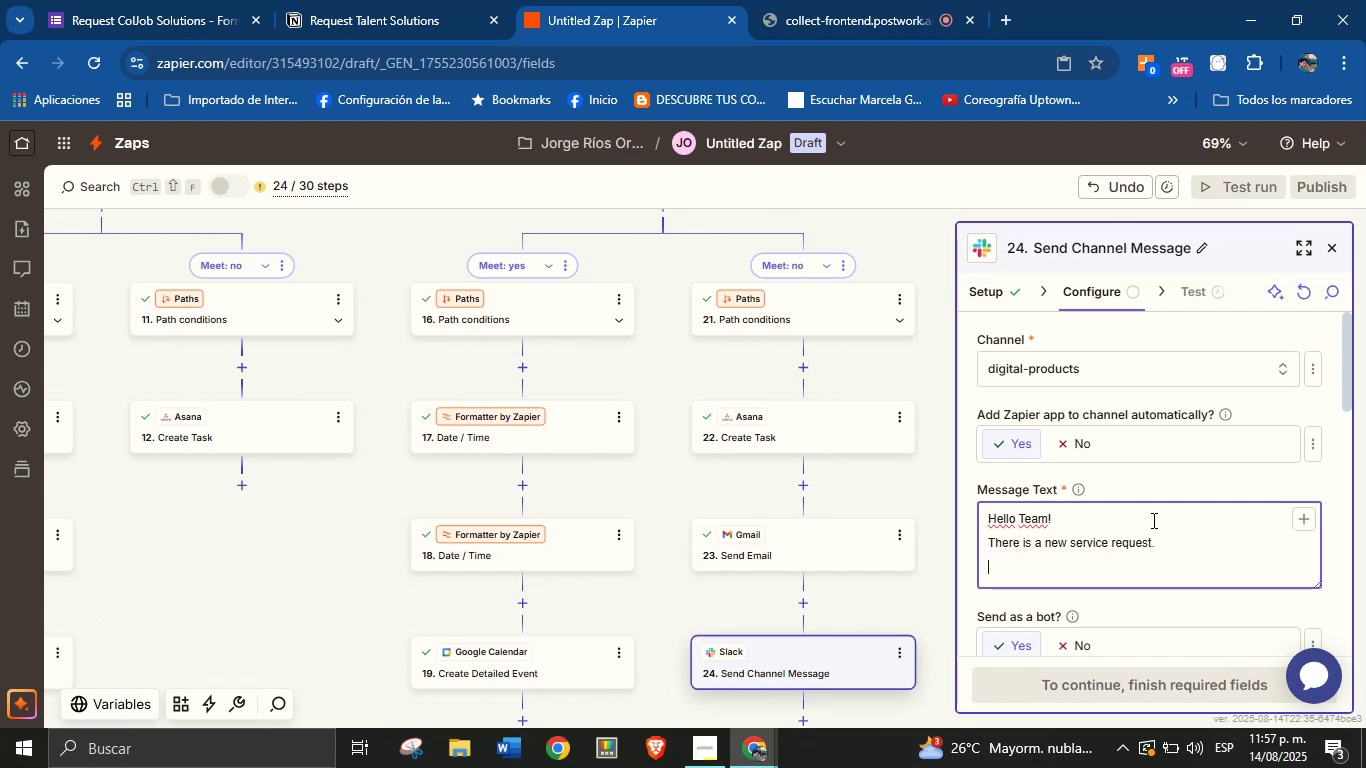 
type(View here)
key(Backspace)
key(Backspace)
key(Backspace)
key(Backspace)
type(details here)
key(Backspace)
key(Backspace)
key(Backspace)
key(Backspace)
type(the details here>)
 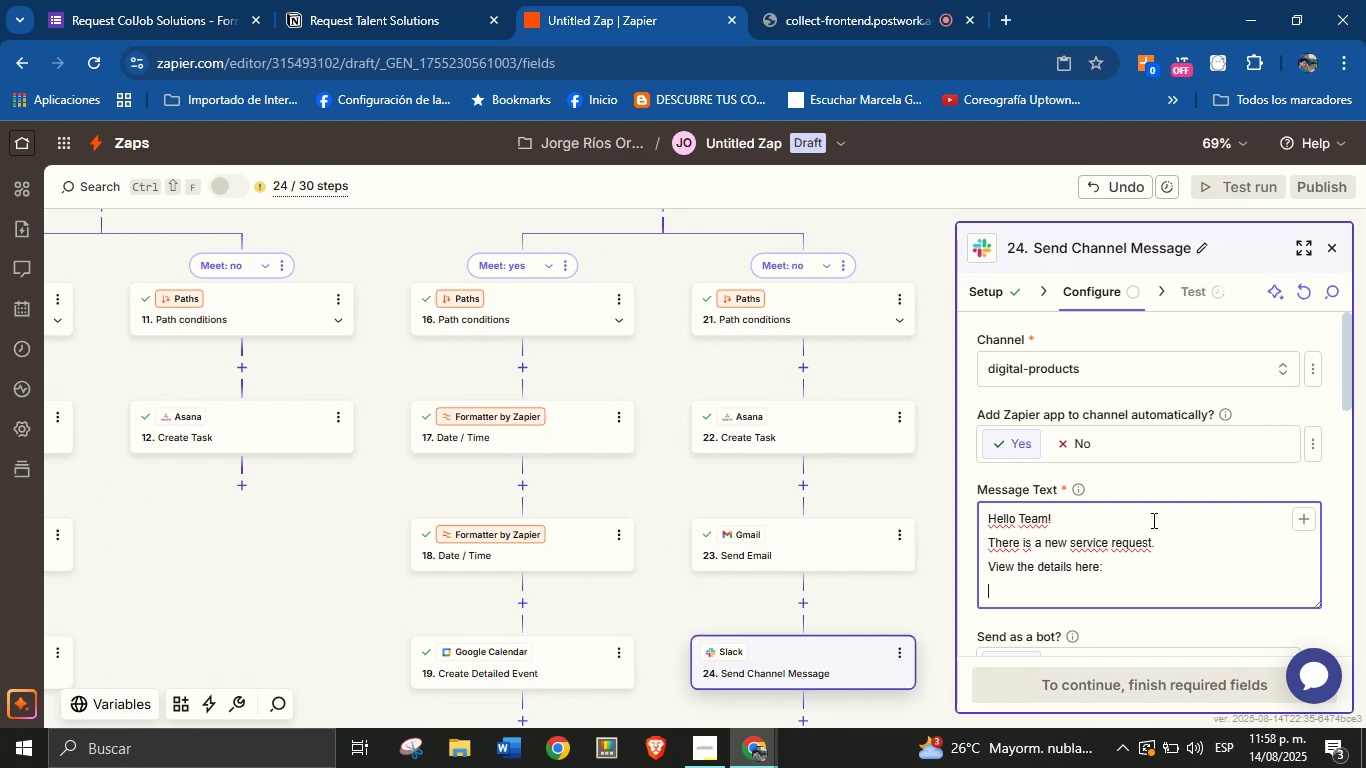 
key(Enter)
 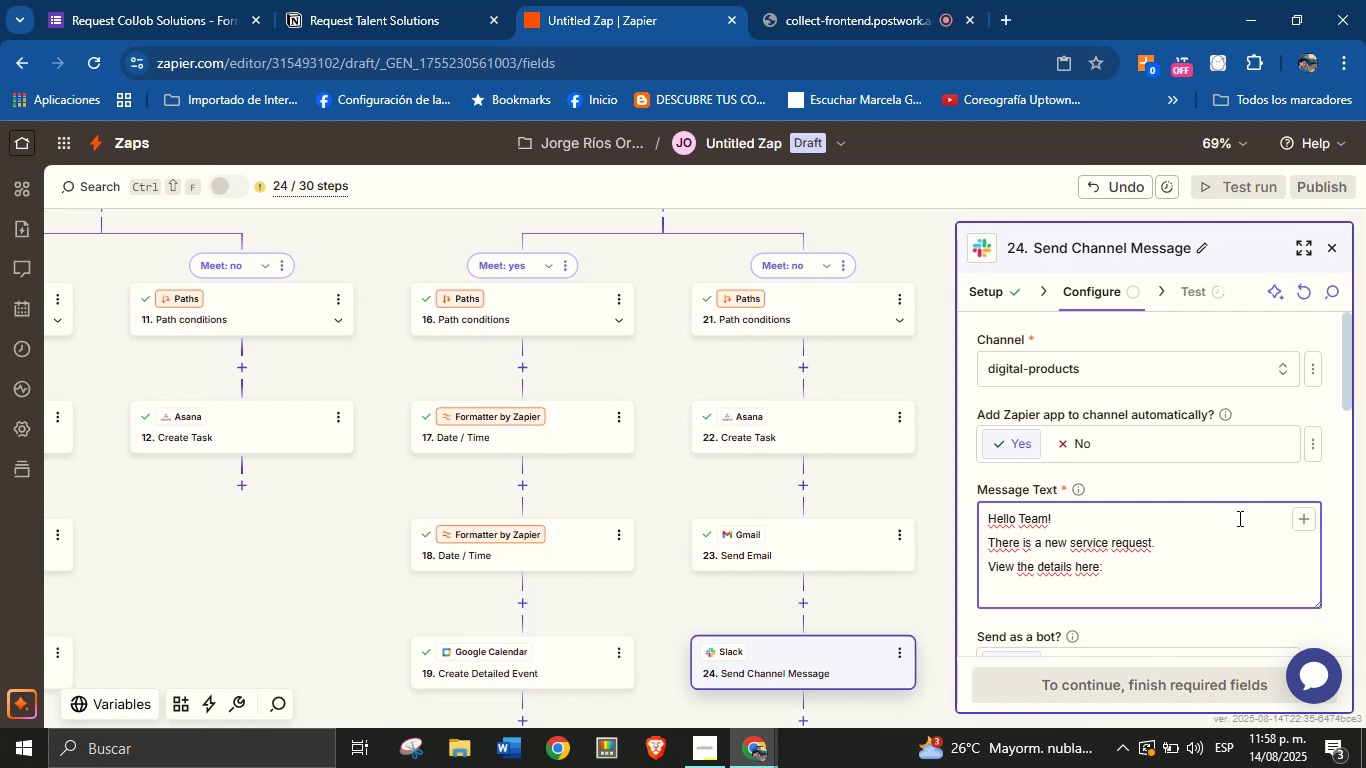 
left_click([1293, 523])
 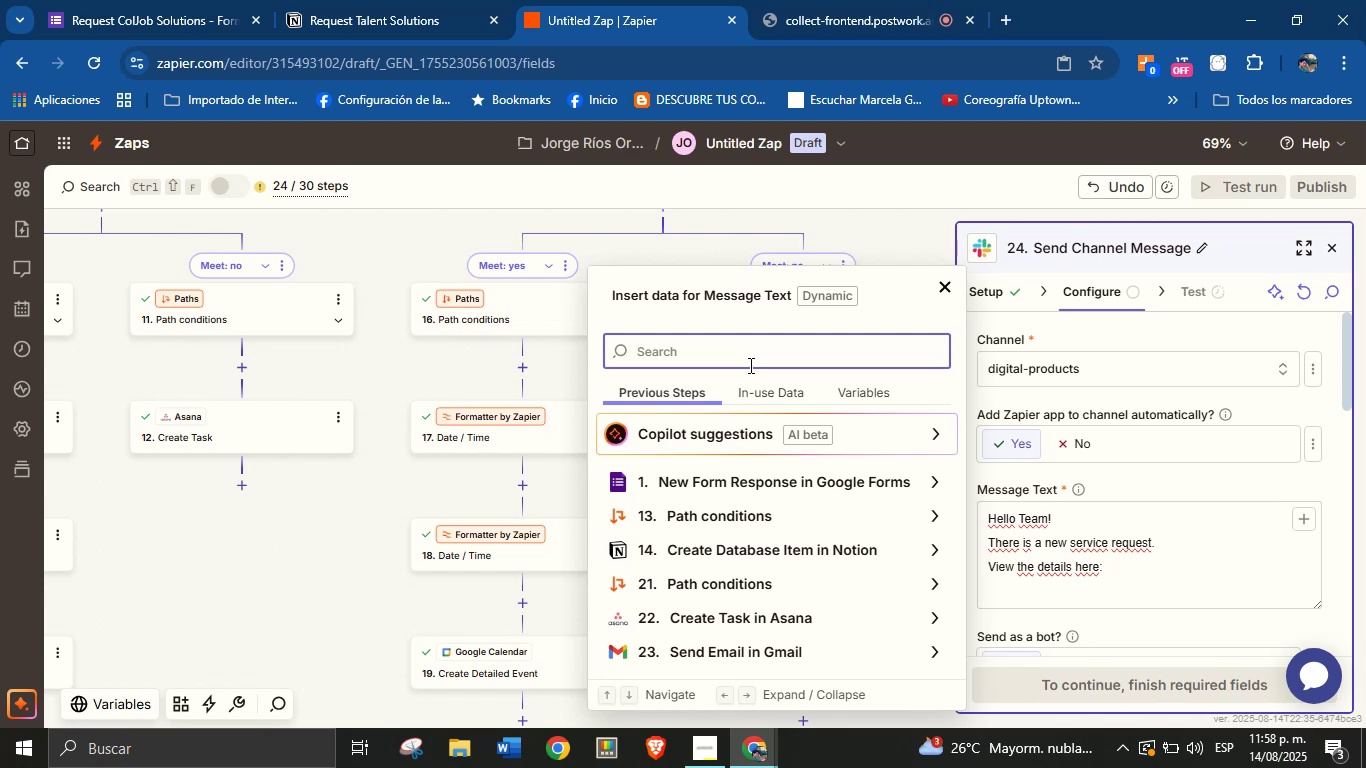 
wait(24.23)
 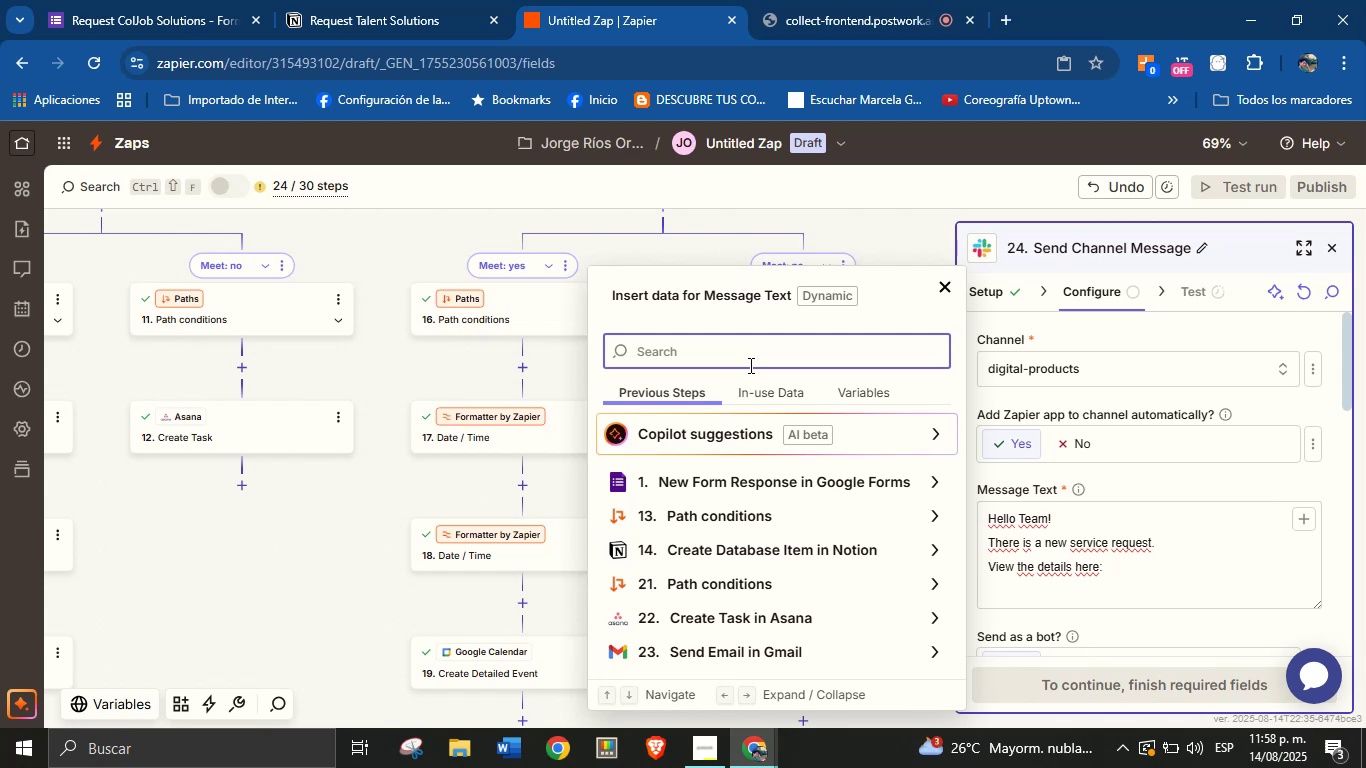 
left_click([941, 615])
 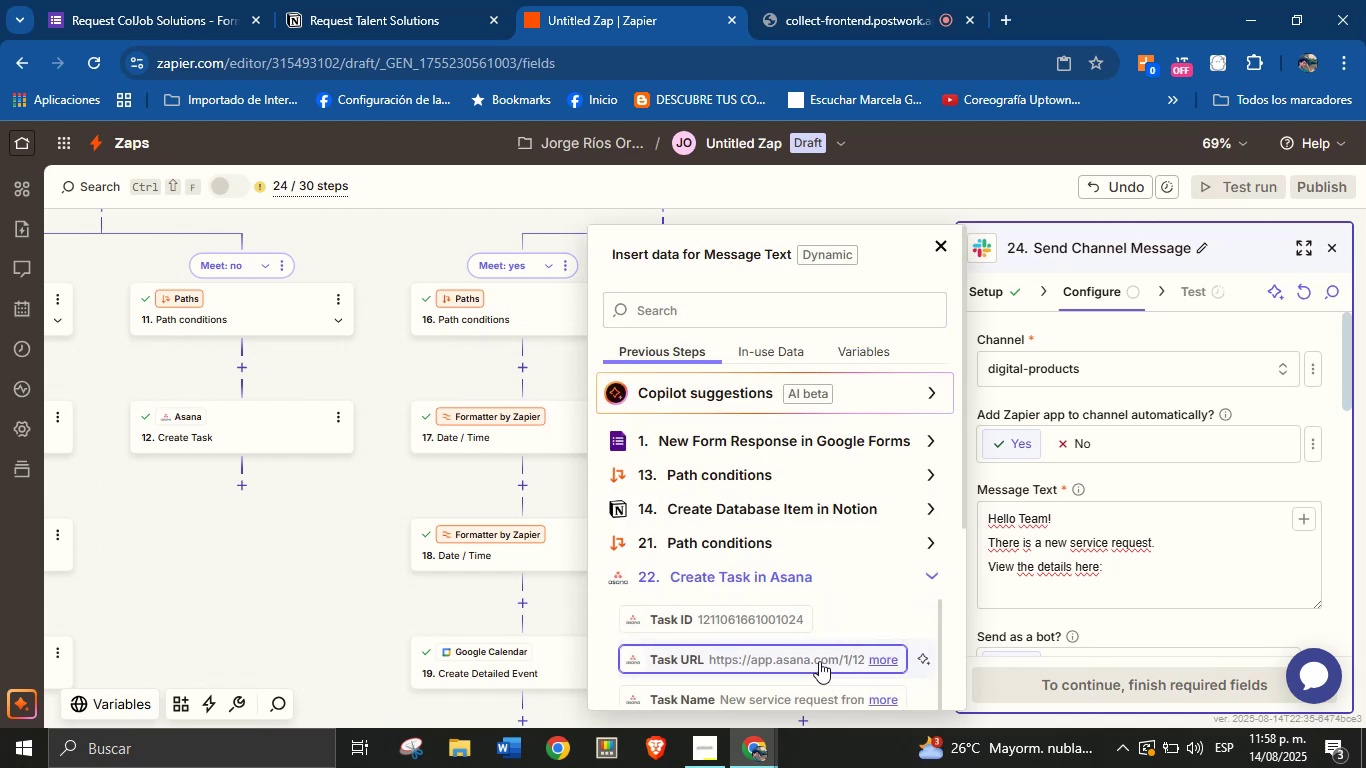 
left_click([821, 655])
 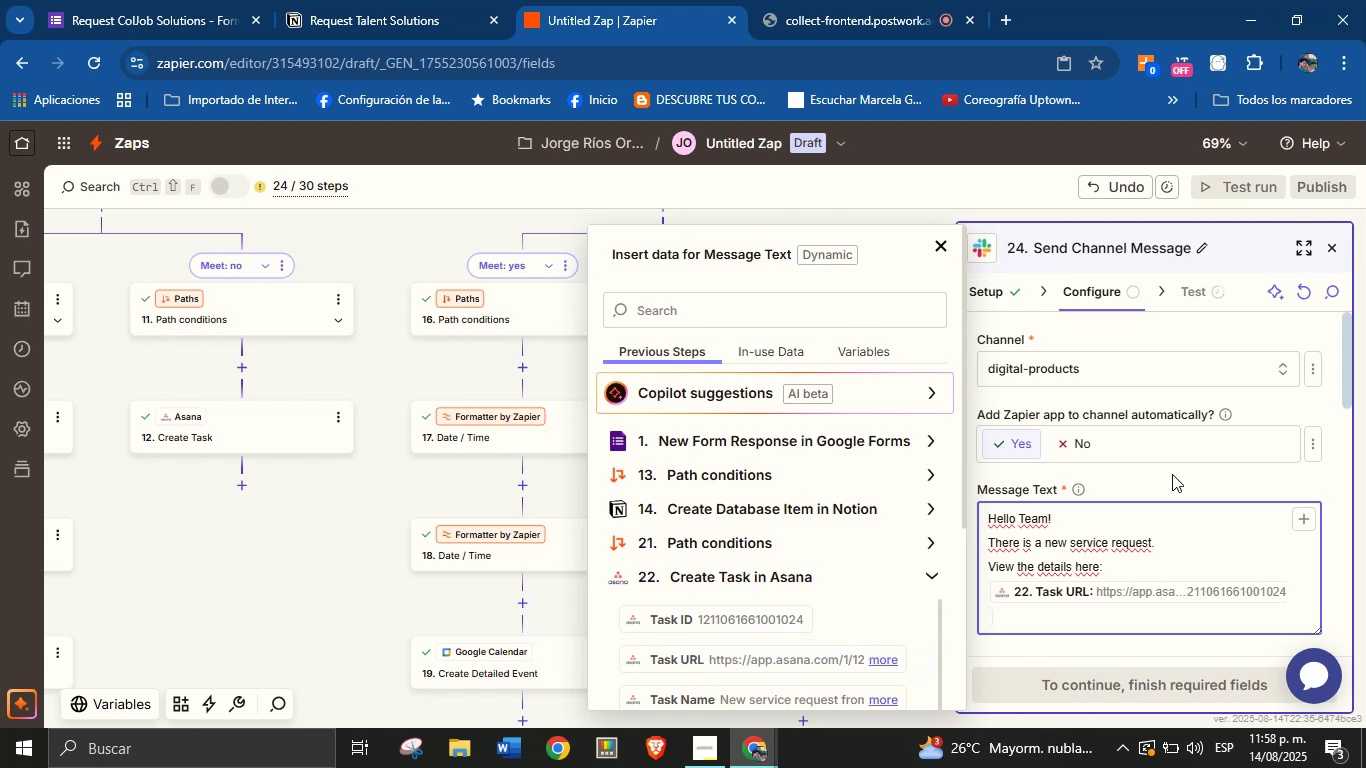 
scroll: coordinate [1154, 600], scroll_direction: down, amount: 2.0
 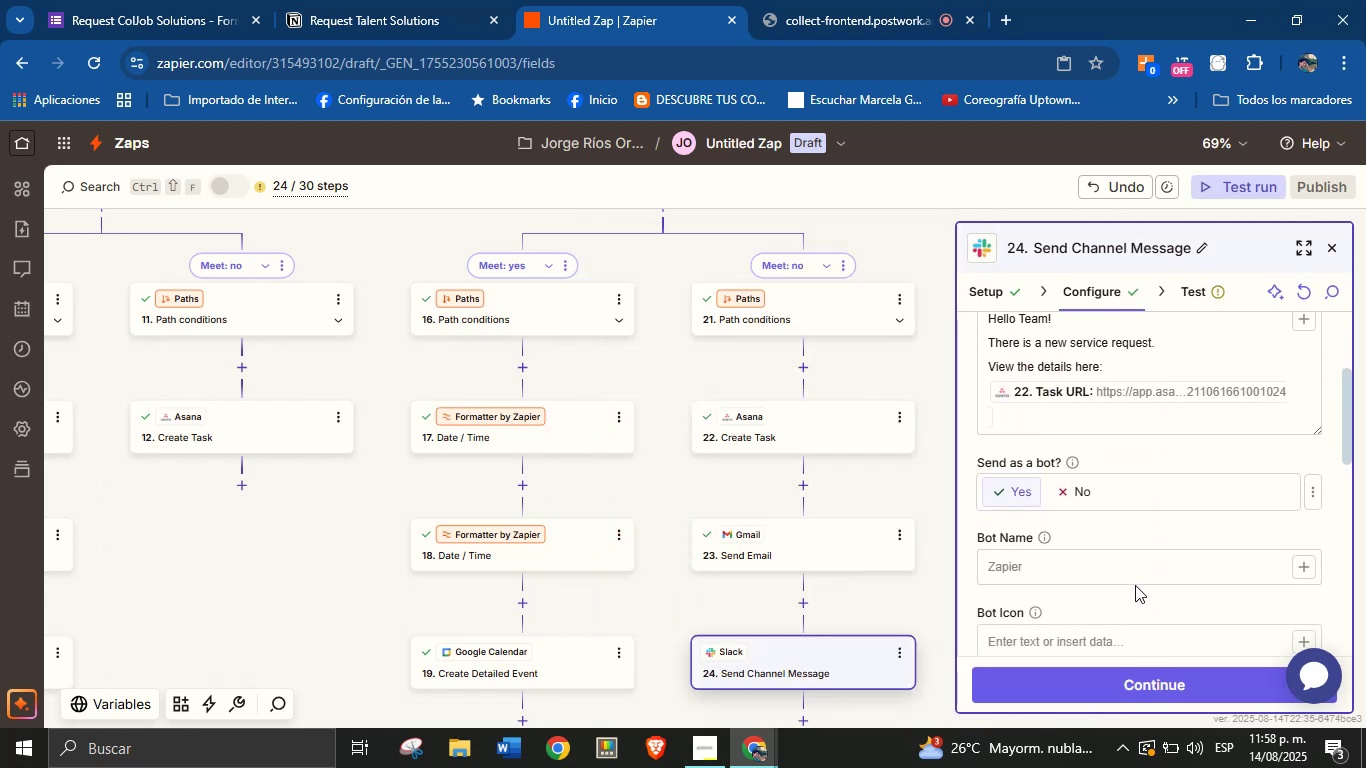 
left_click([1130, 562])
 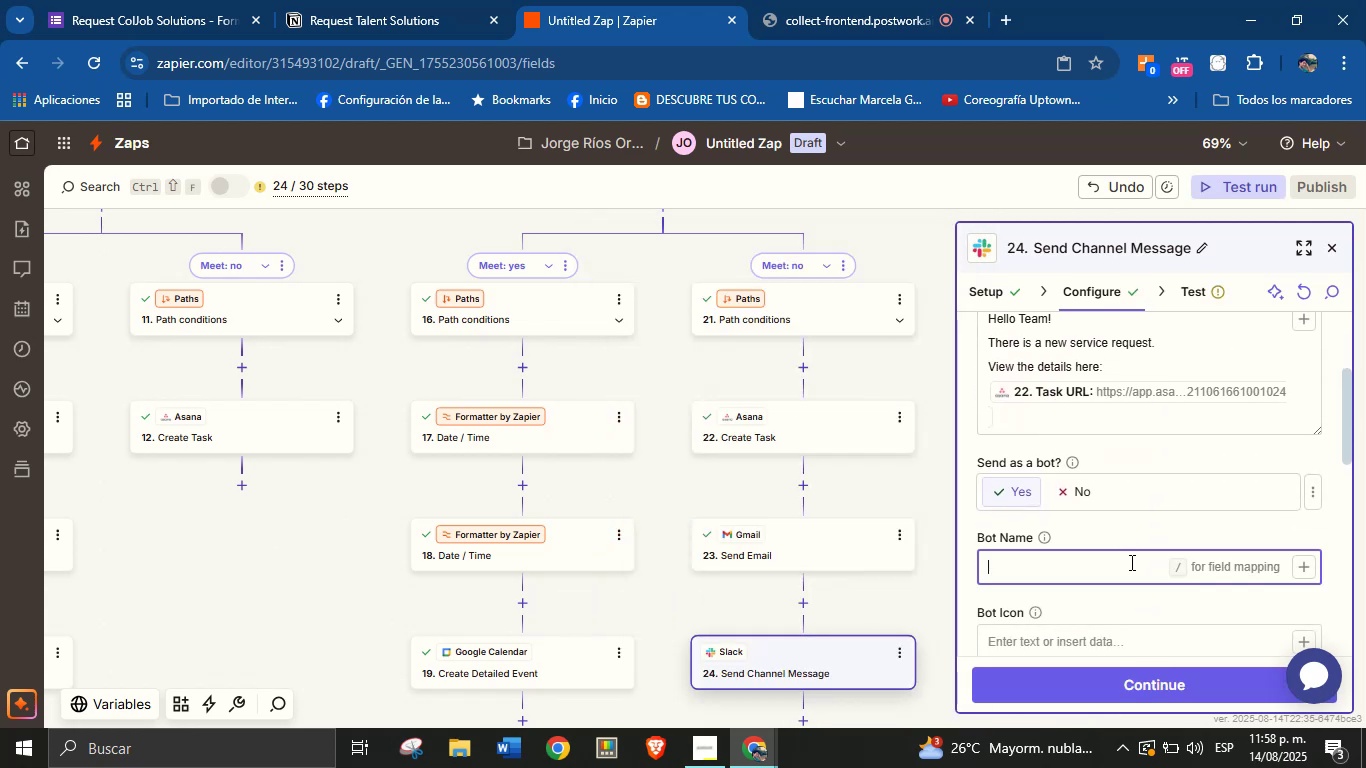 
type(ColJob F)
key(Backspace)
type(from ColJob )
 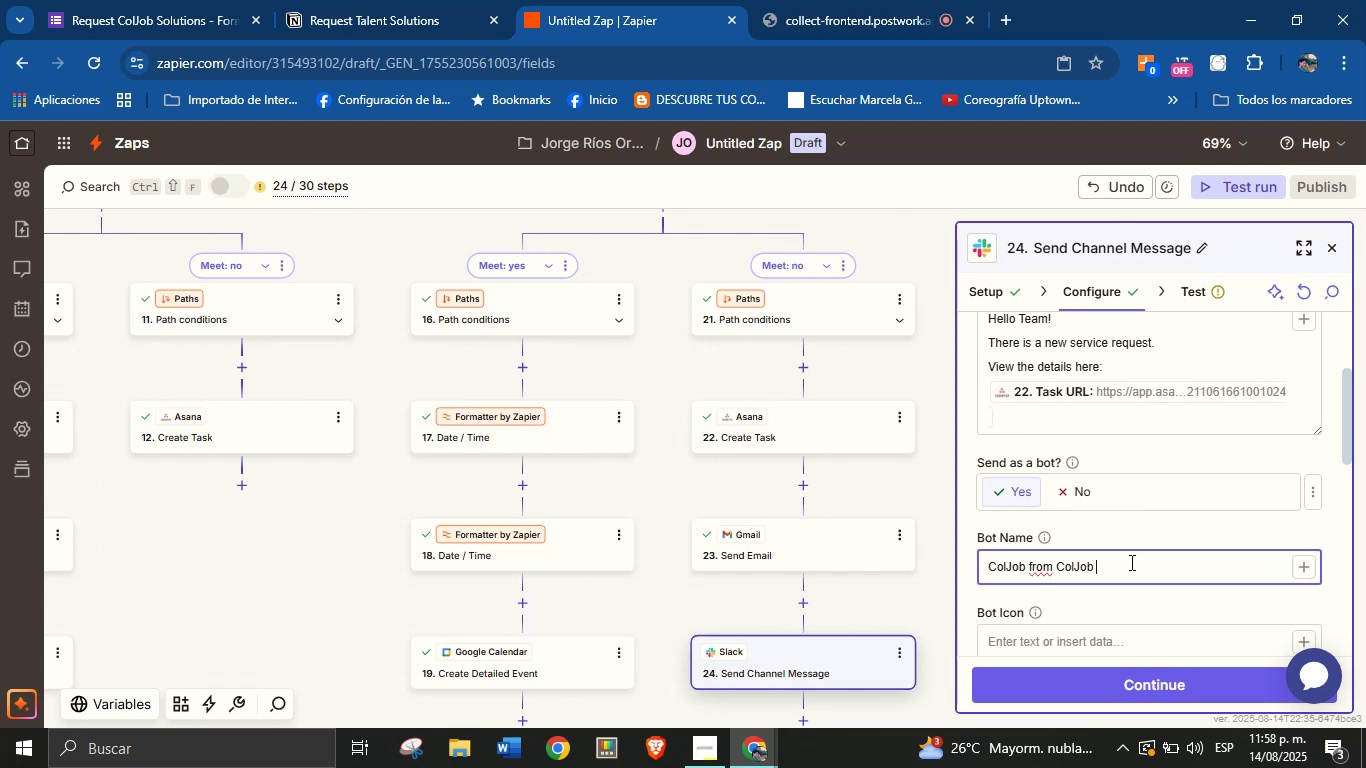 
wait(8.56)
 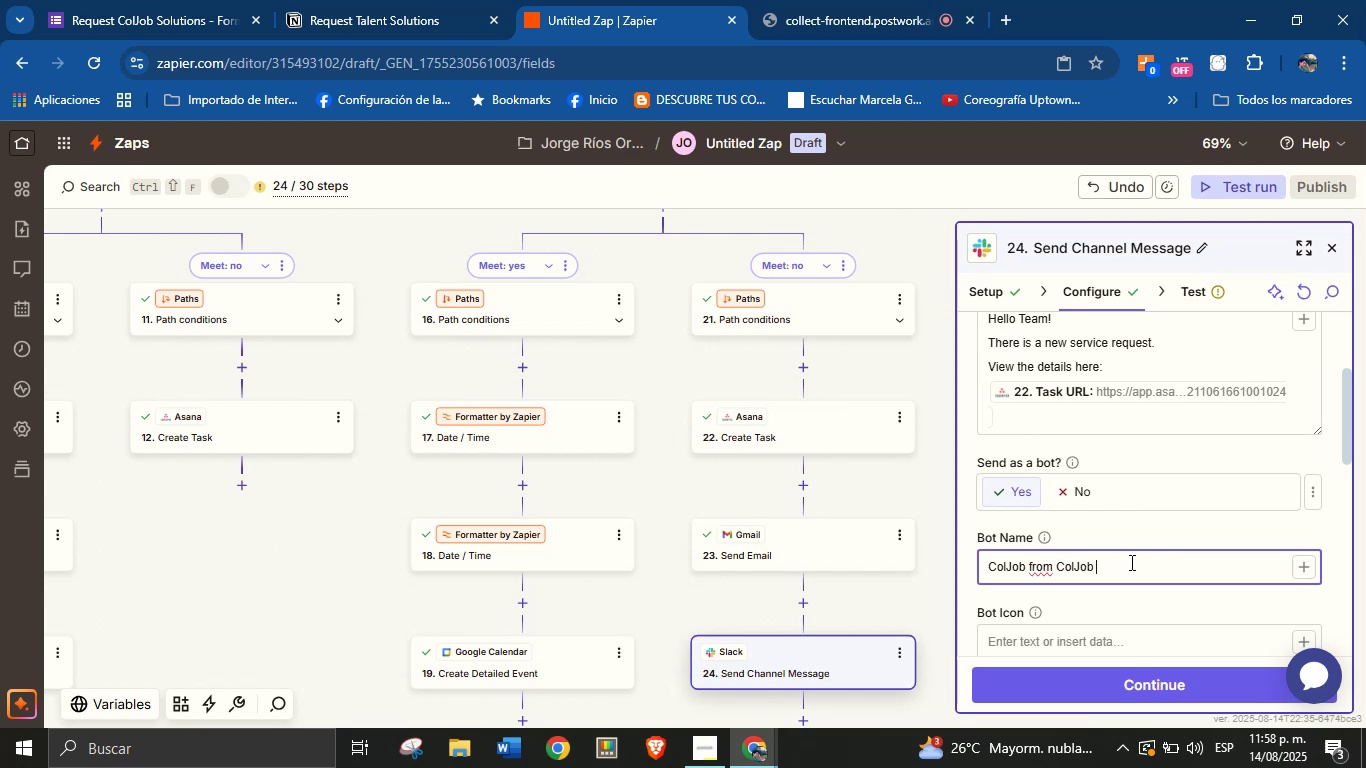 
left_click([1146, 524])
 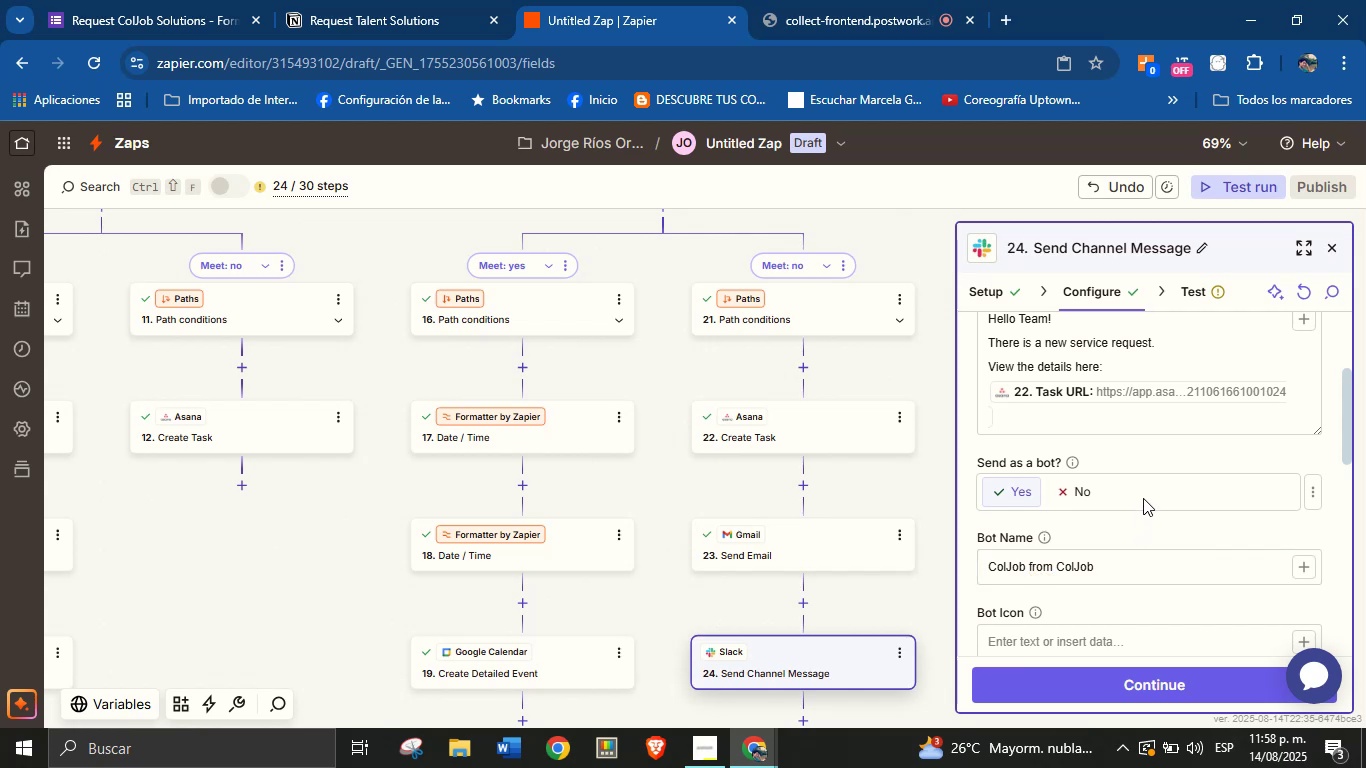 
scroll: coordinate [1144, 500], scroll_direction: down, amount: 1.0
 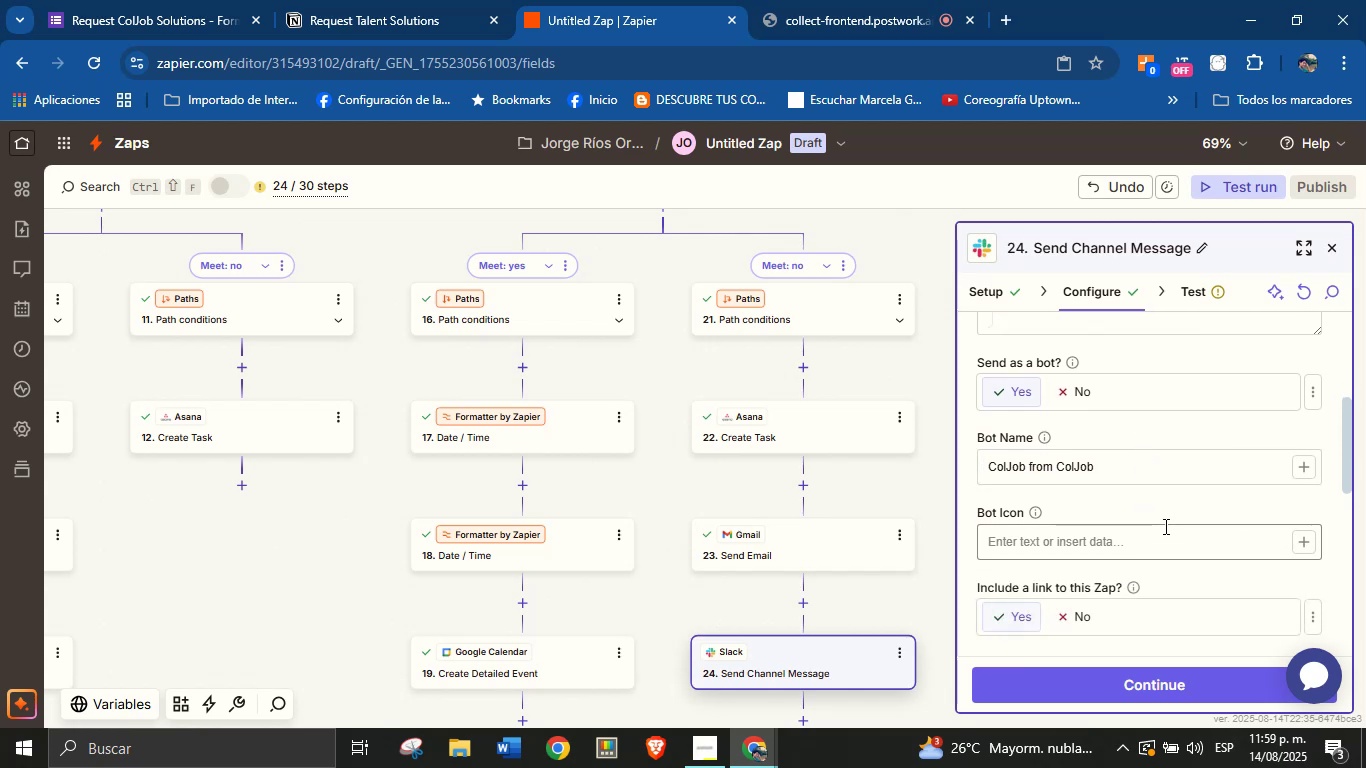 
left_click([1186, 498])
 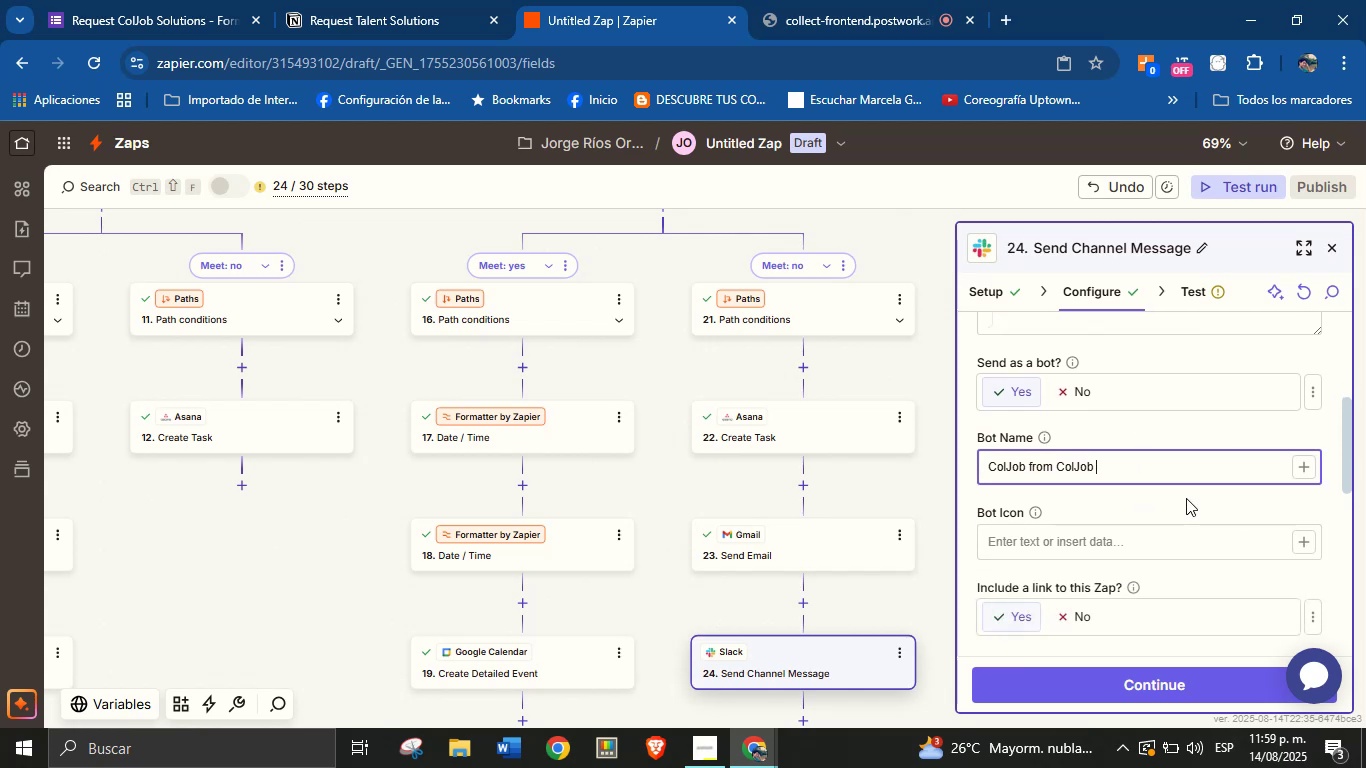 
scroll: coordinate [1180, 513], scroll_direction: down, amount: 6.0
 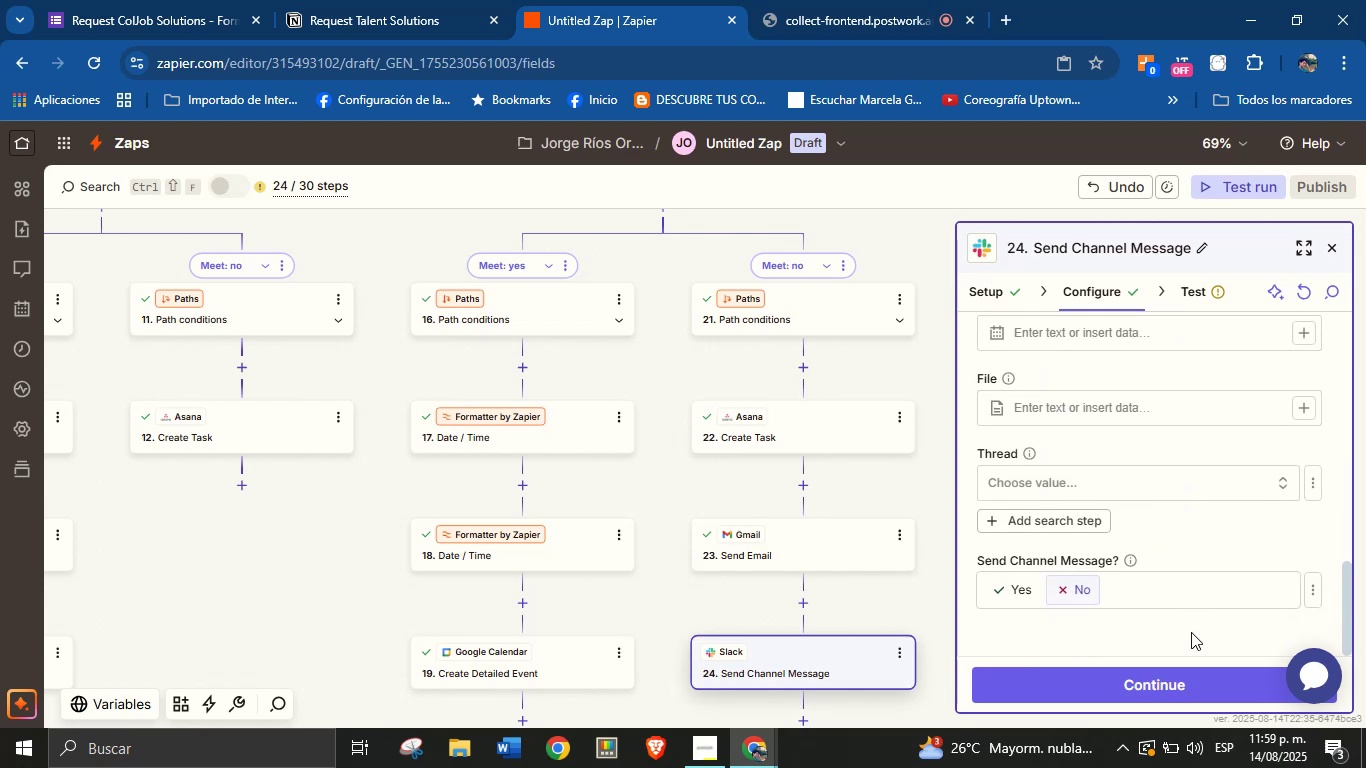 
left_click([1190, 688])
 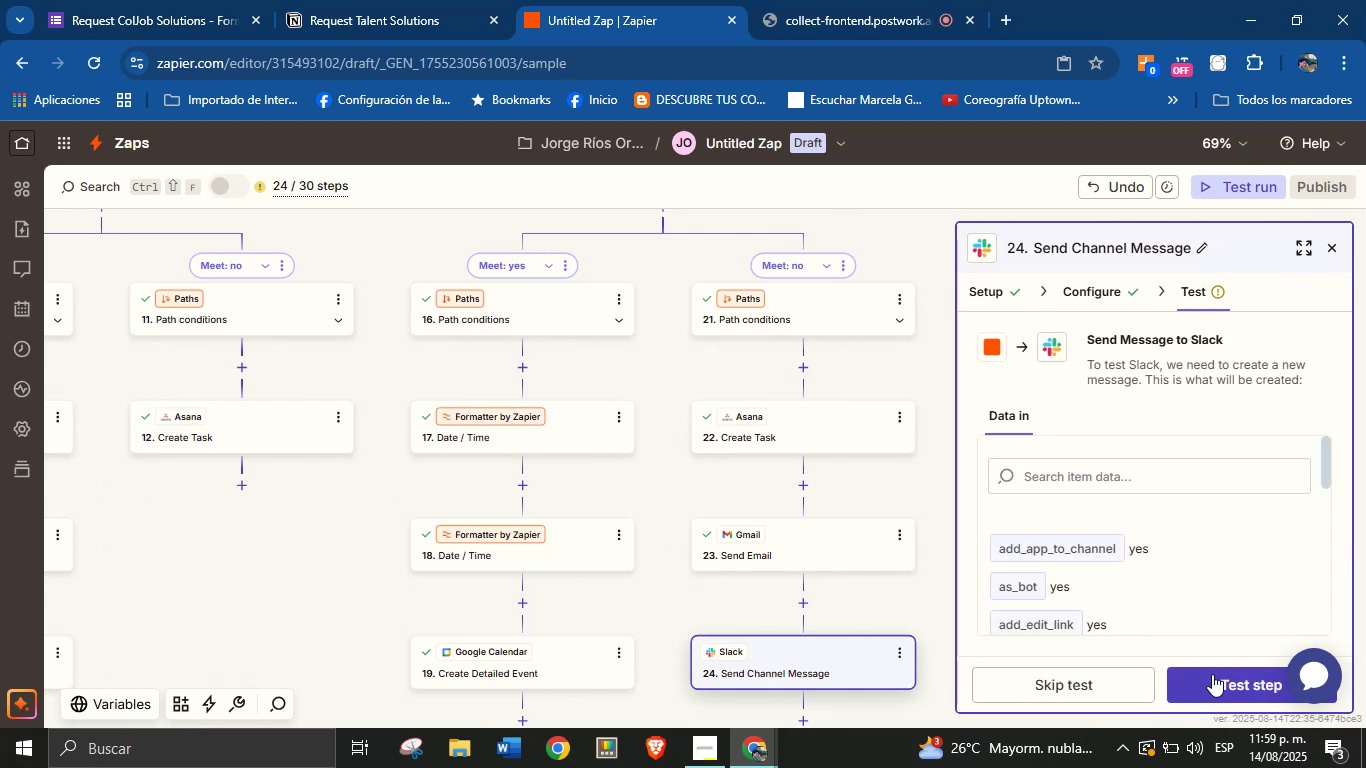 
wait(8.97)
 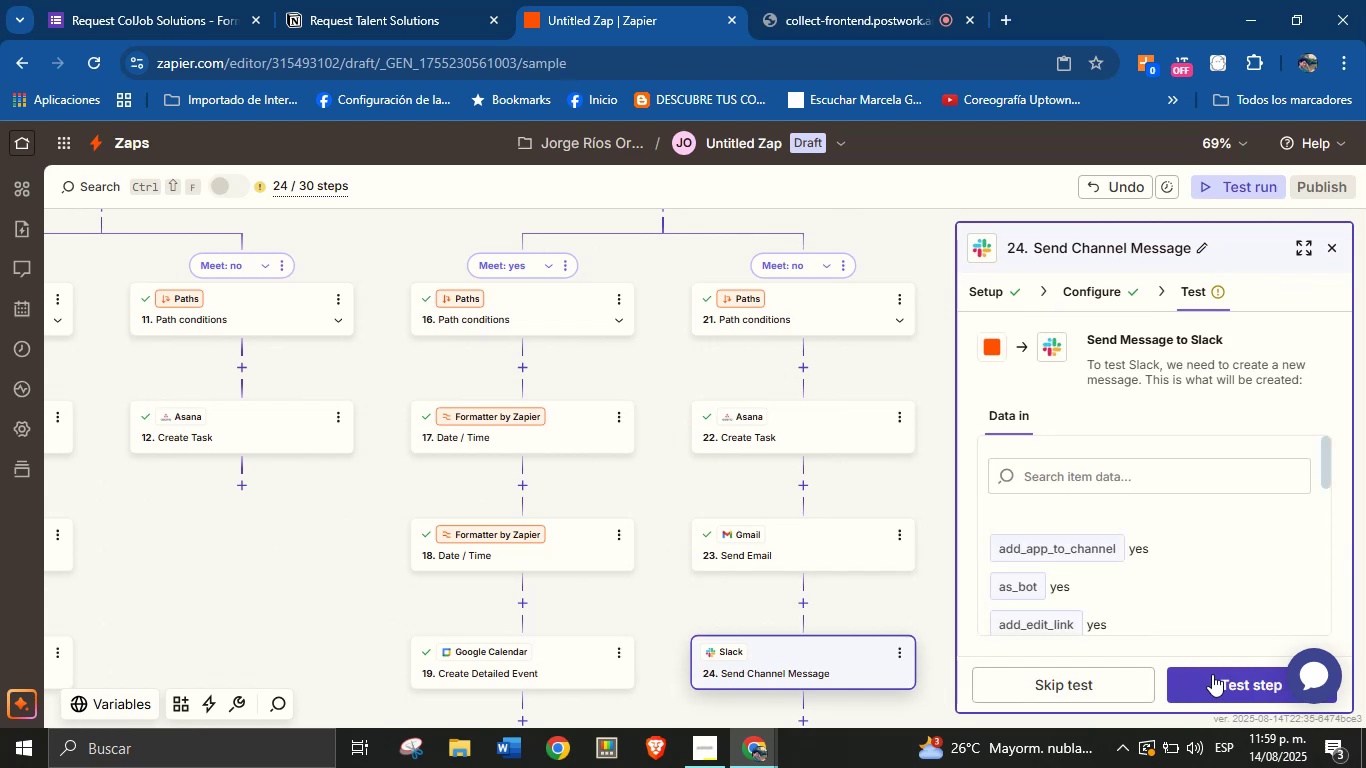 
left_click([1241, 688])
 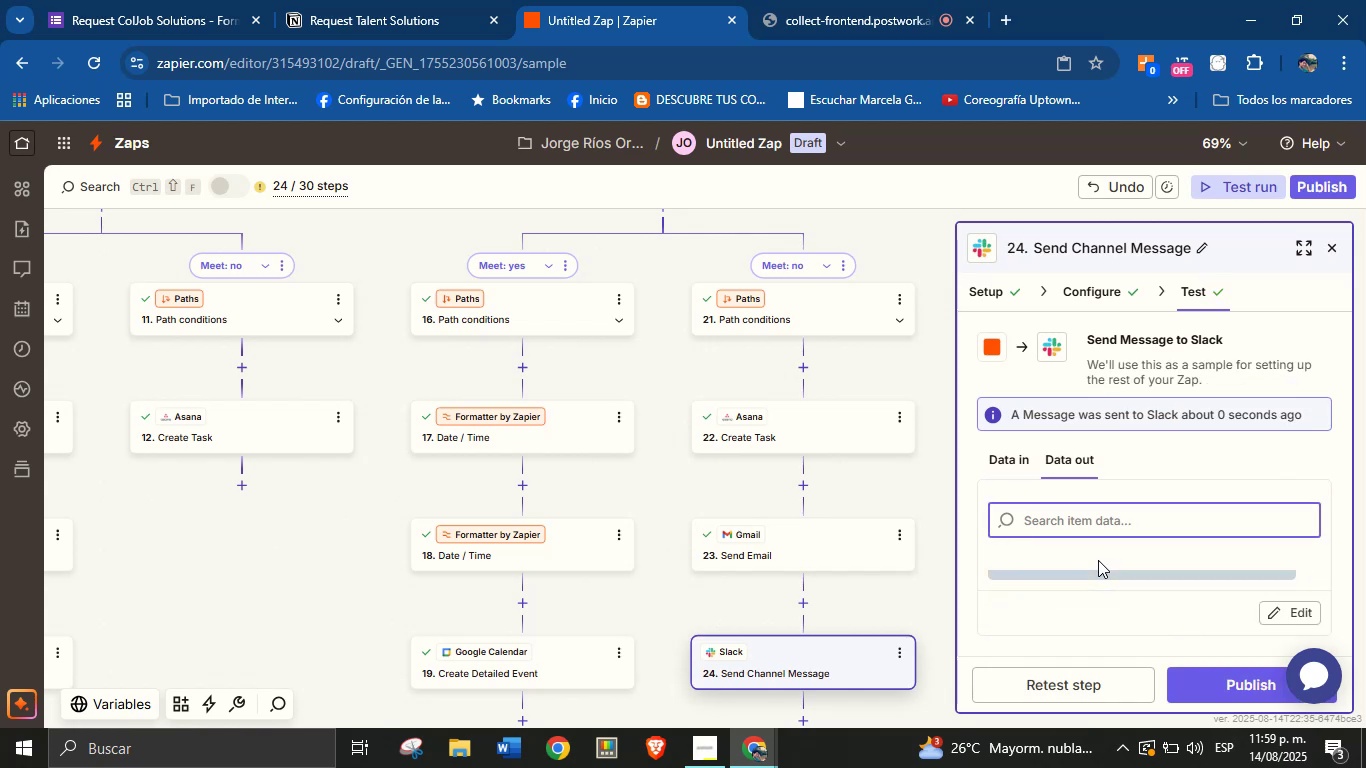 
wait(5.94)
 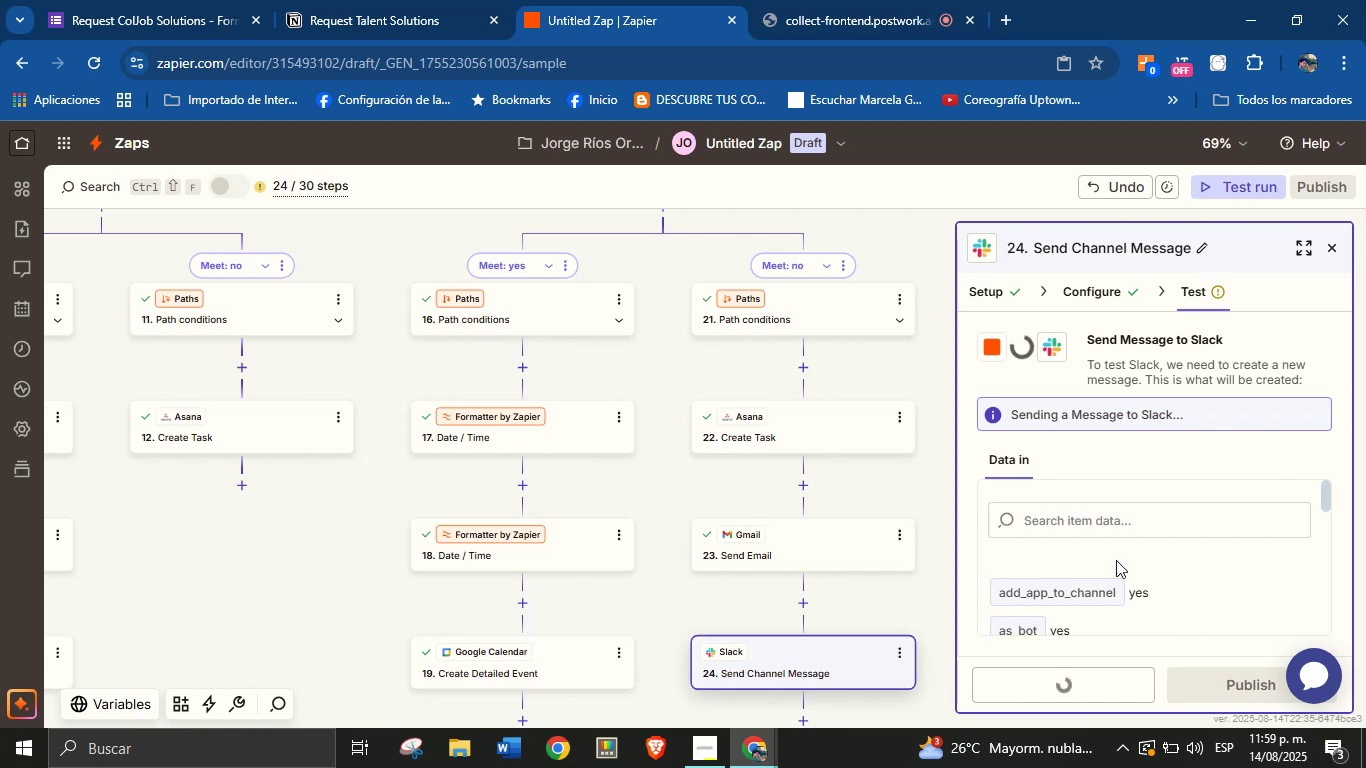 
left_click_drag(start_coordinate=[928, 616], to_coordinate=[927, 498])
 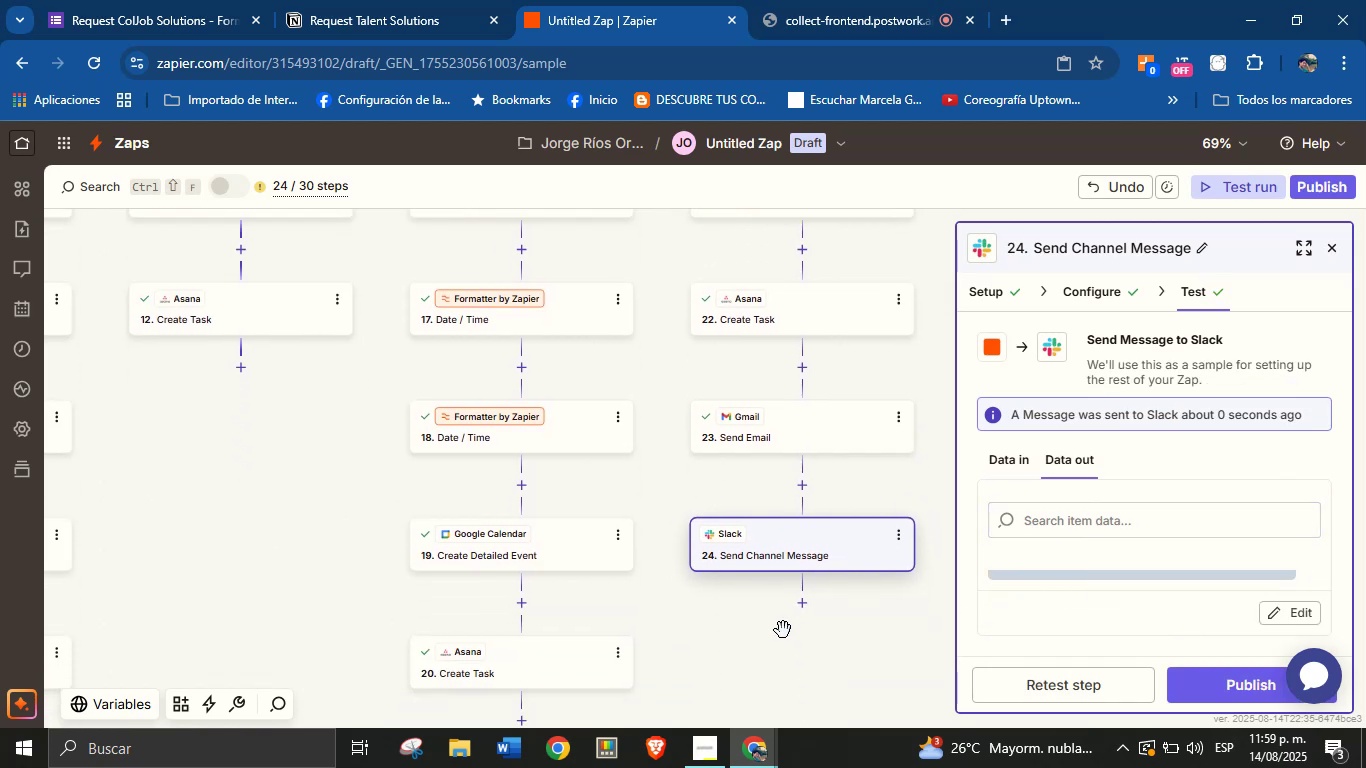 
left_click_drag(start_coordinate=[739, 668], to_coordinate=[793, 528])
 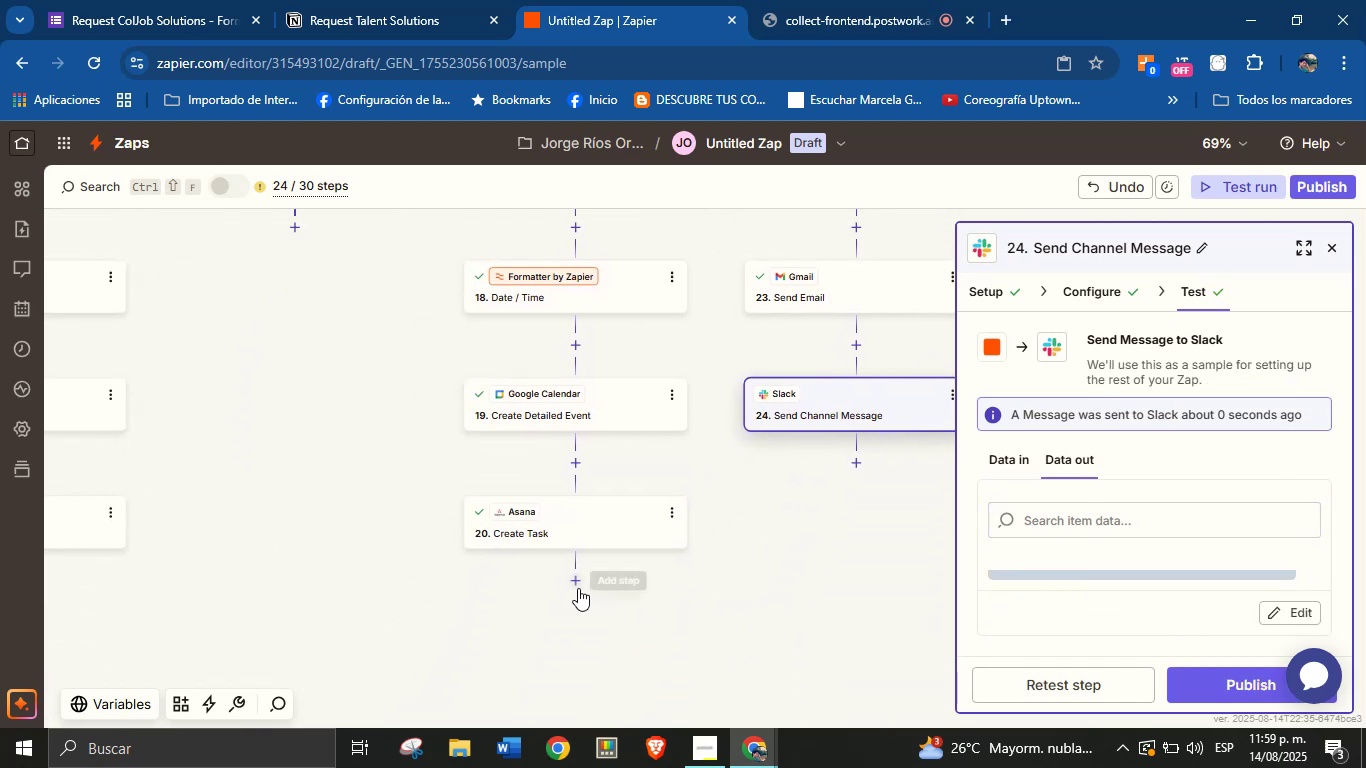 
left_click([578, 586])
 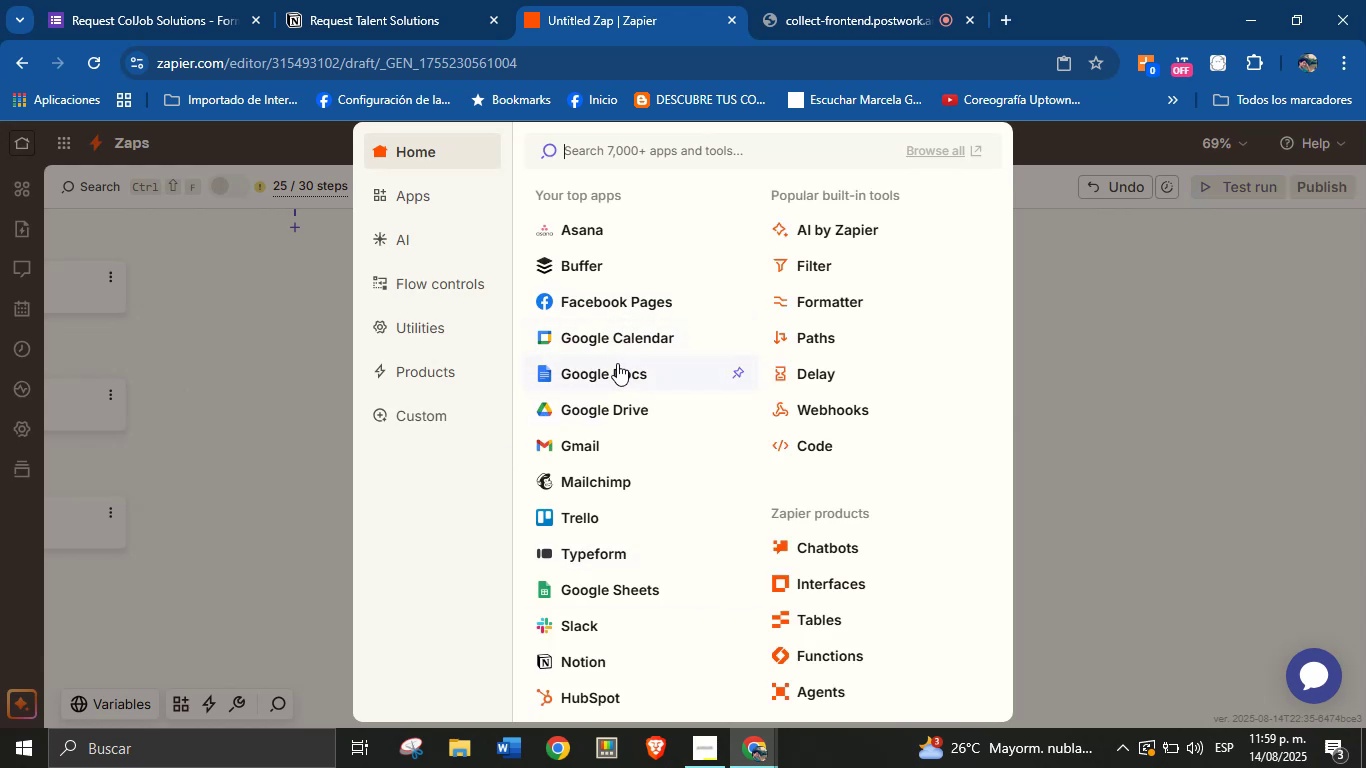 
wait(6.91)
 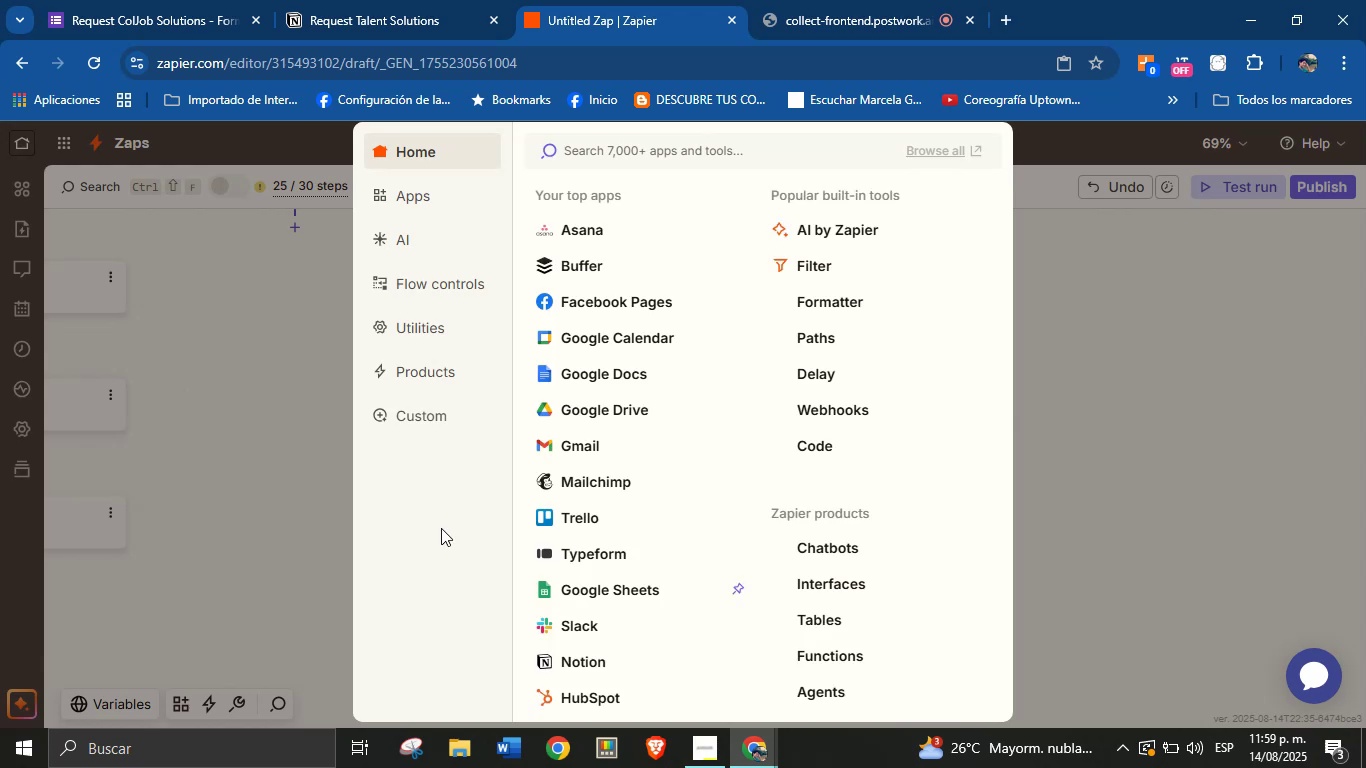 
left_click([598, 438])
 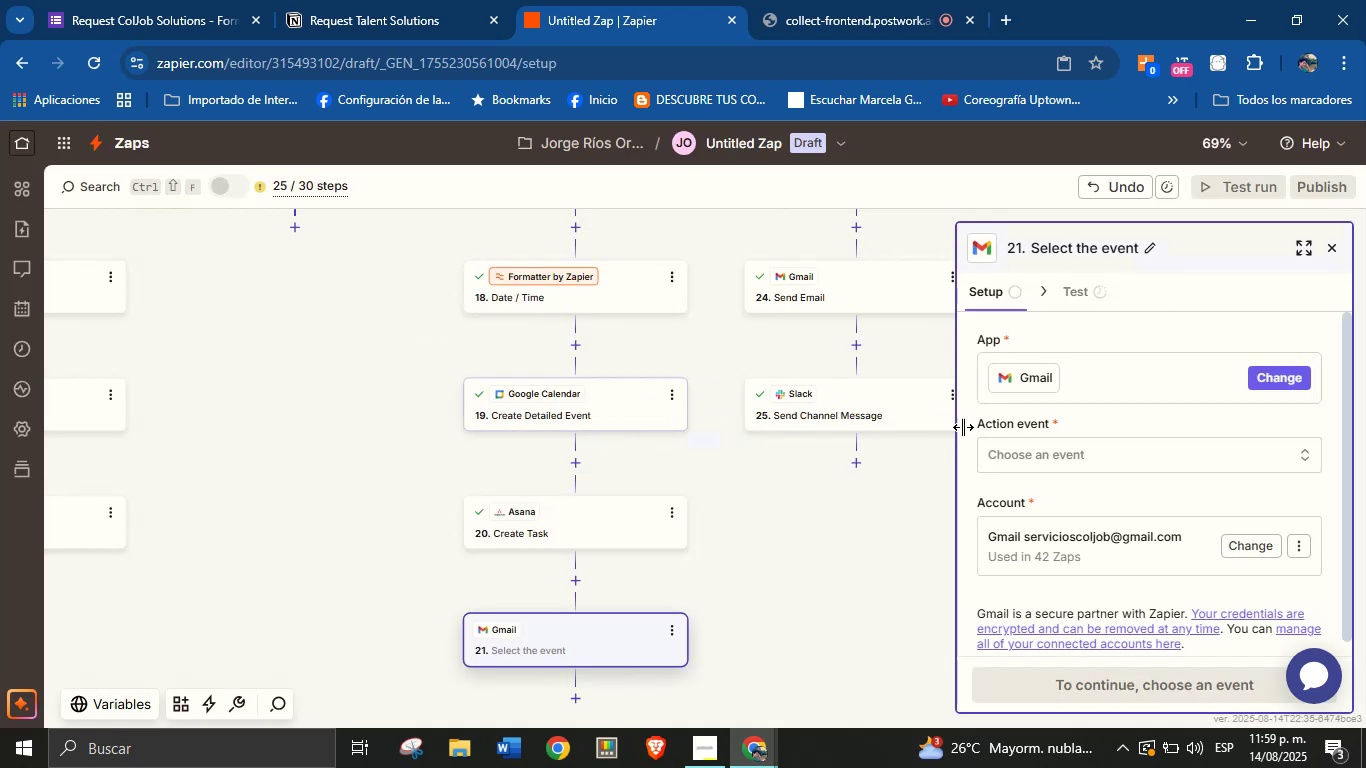 
left_click([1106, 464])
 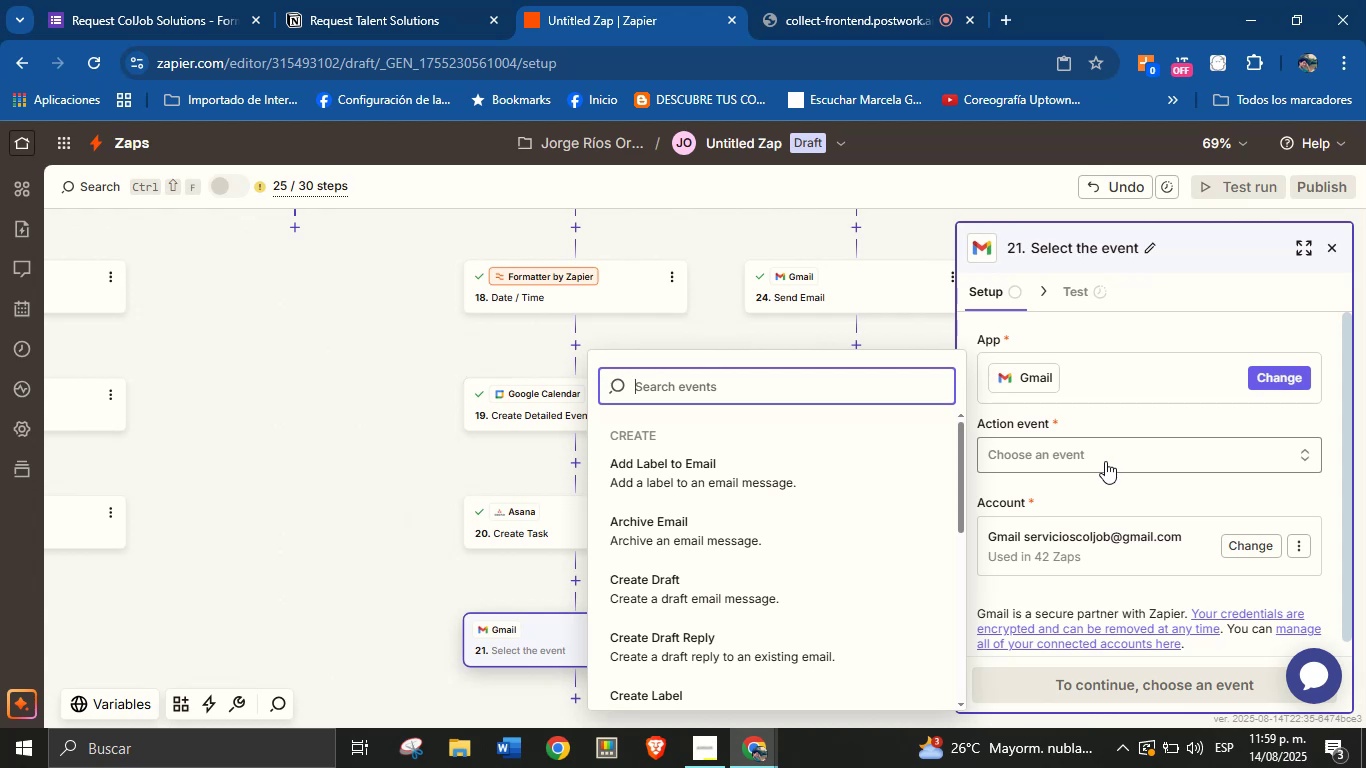 
wait(7.64)
 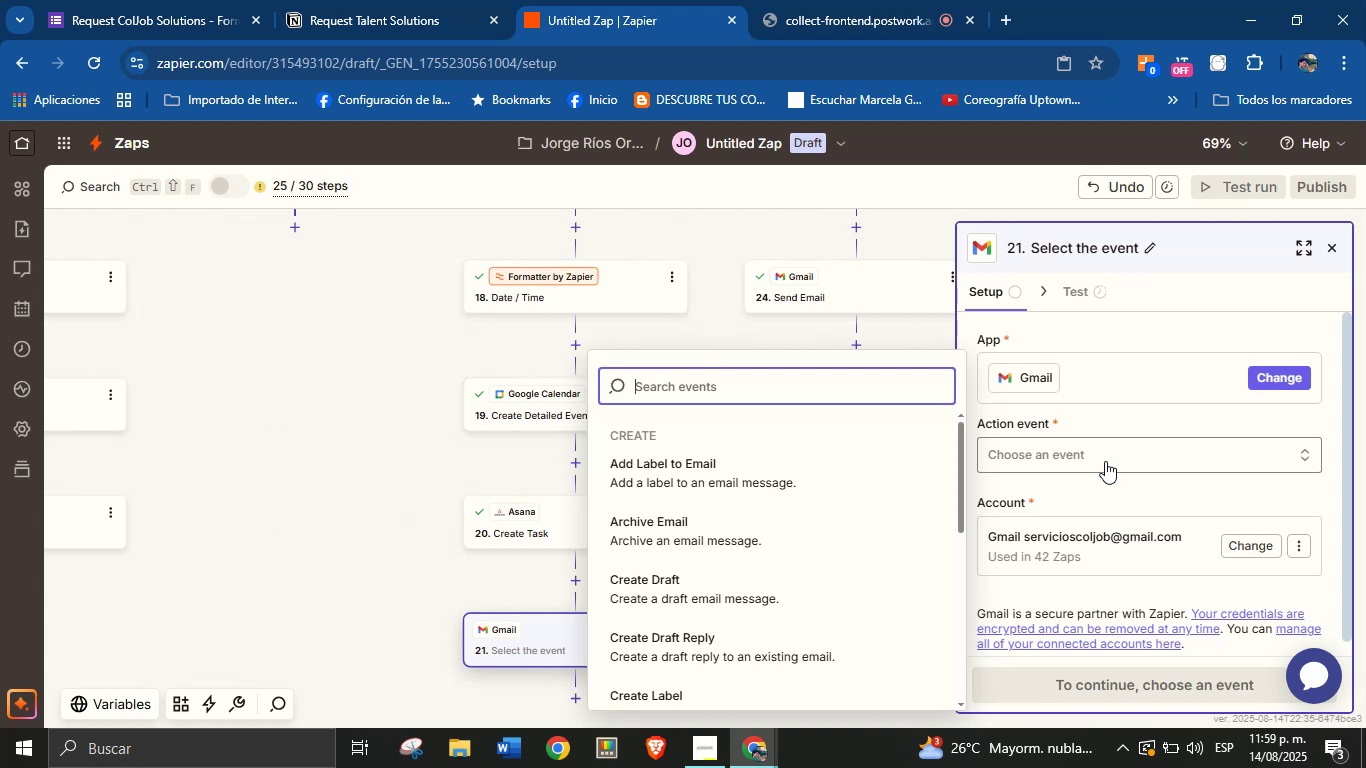 
type(send)
 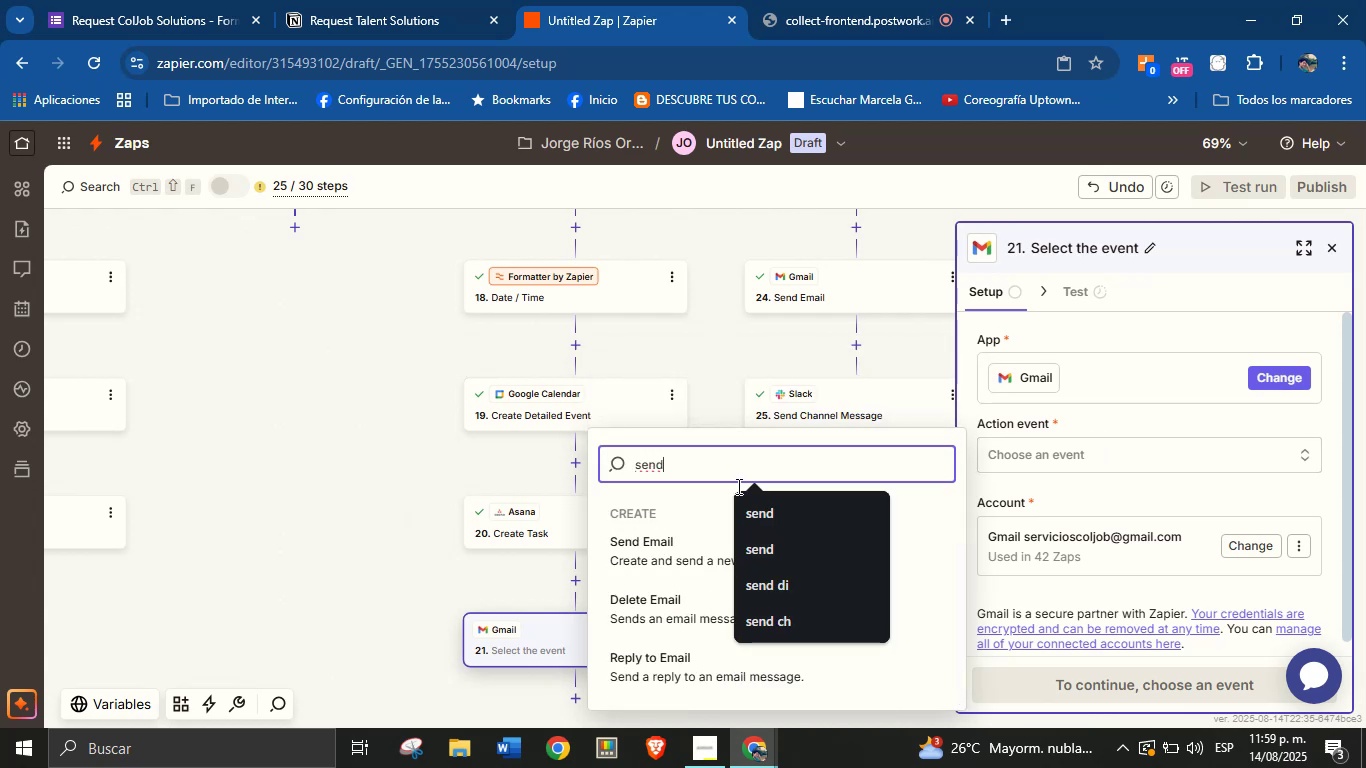 
left_click([640, 552])
 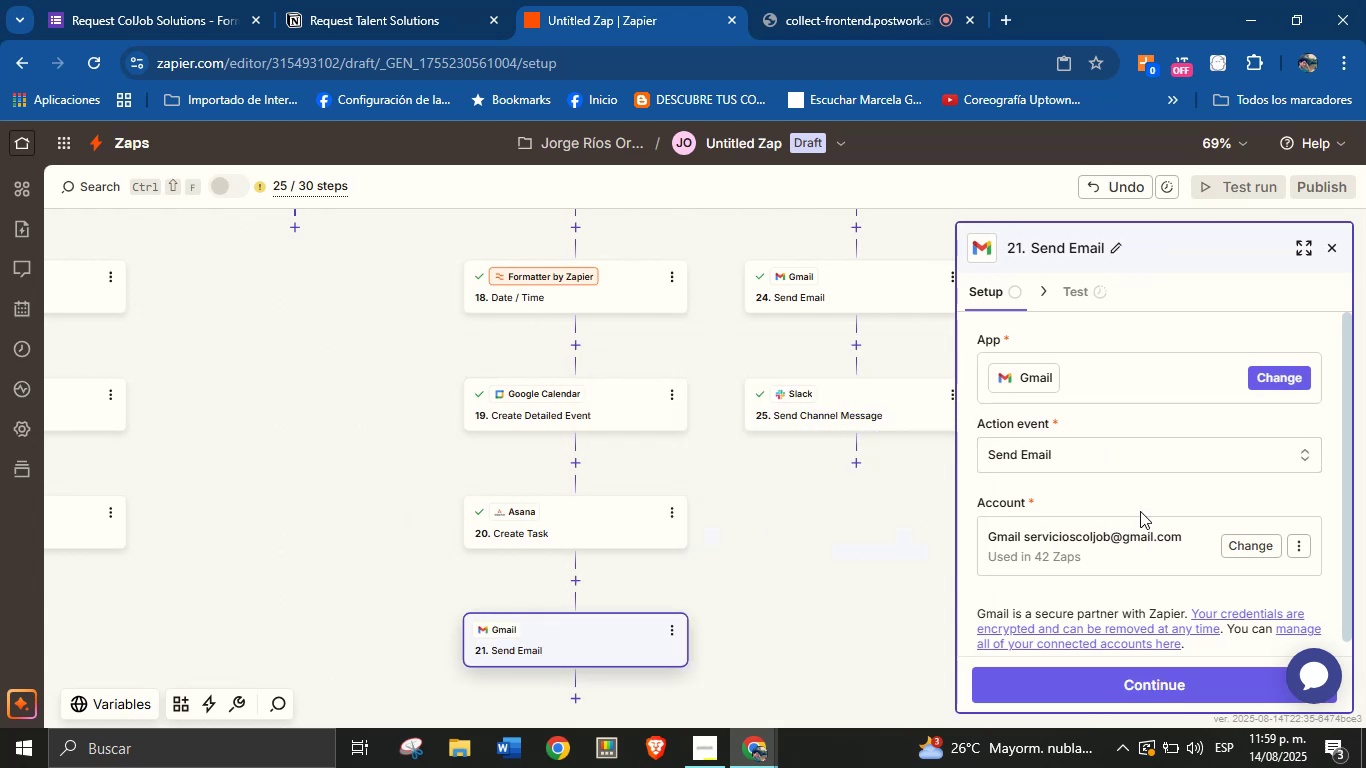 
left_click([1140, 490])
 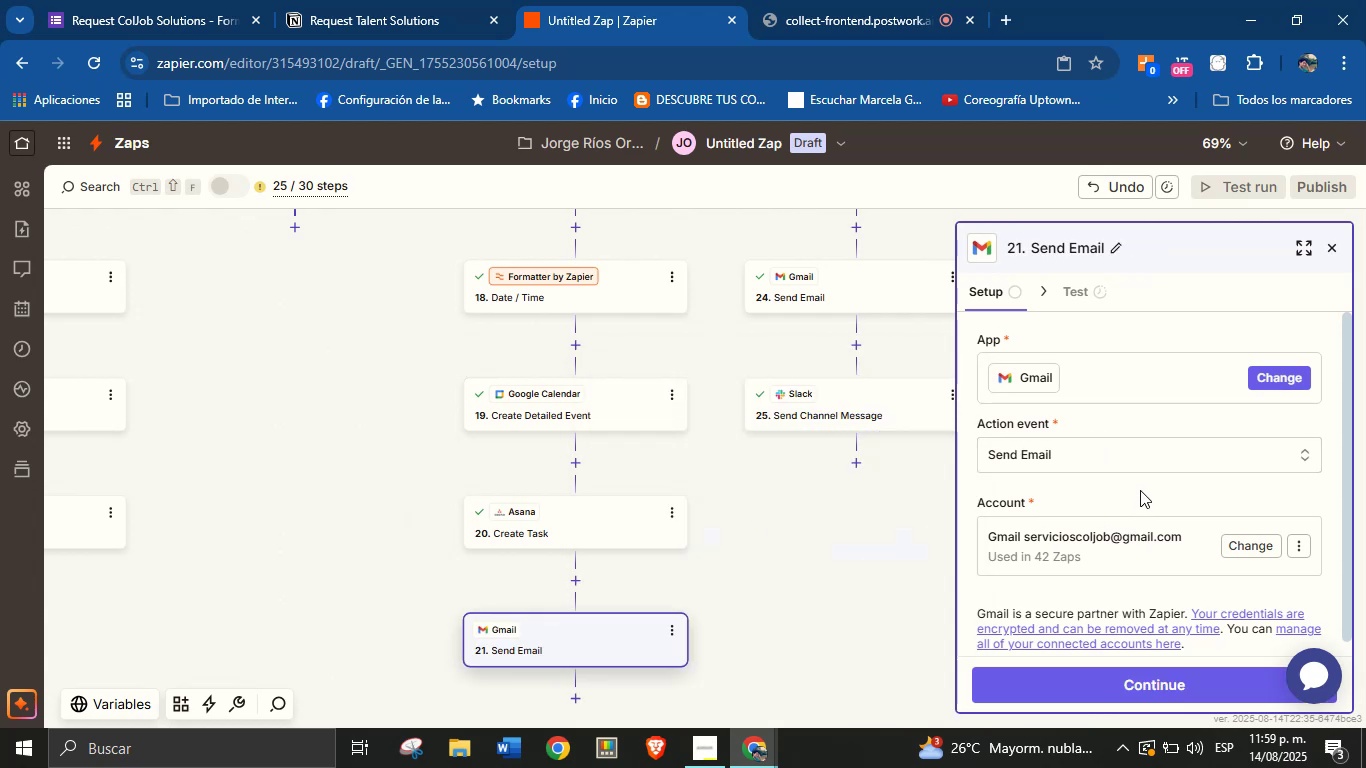 
scroll: coordinate [1140, 490], scroll_direction: up, amount: 1.0
 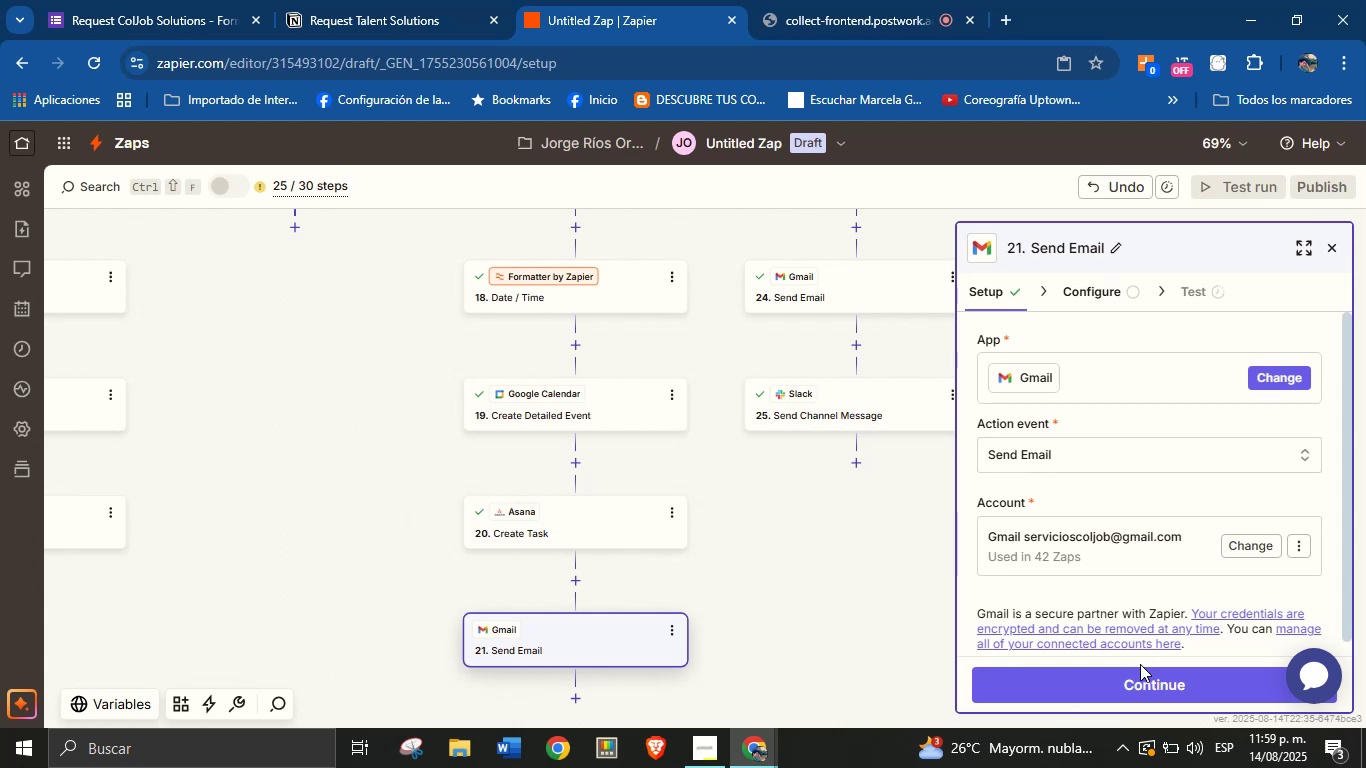 
left_click([1142, 682])
 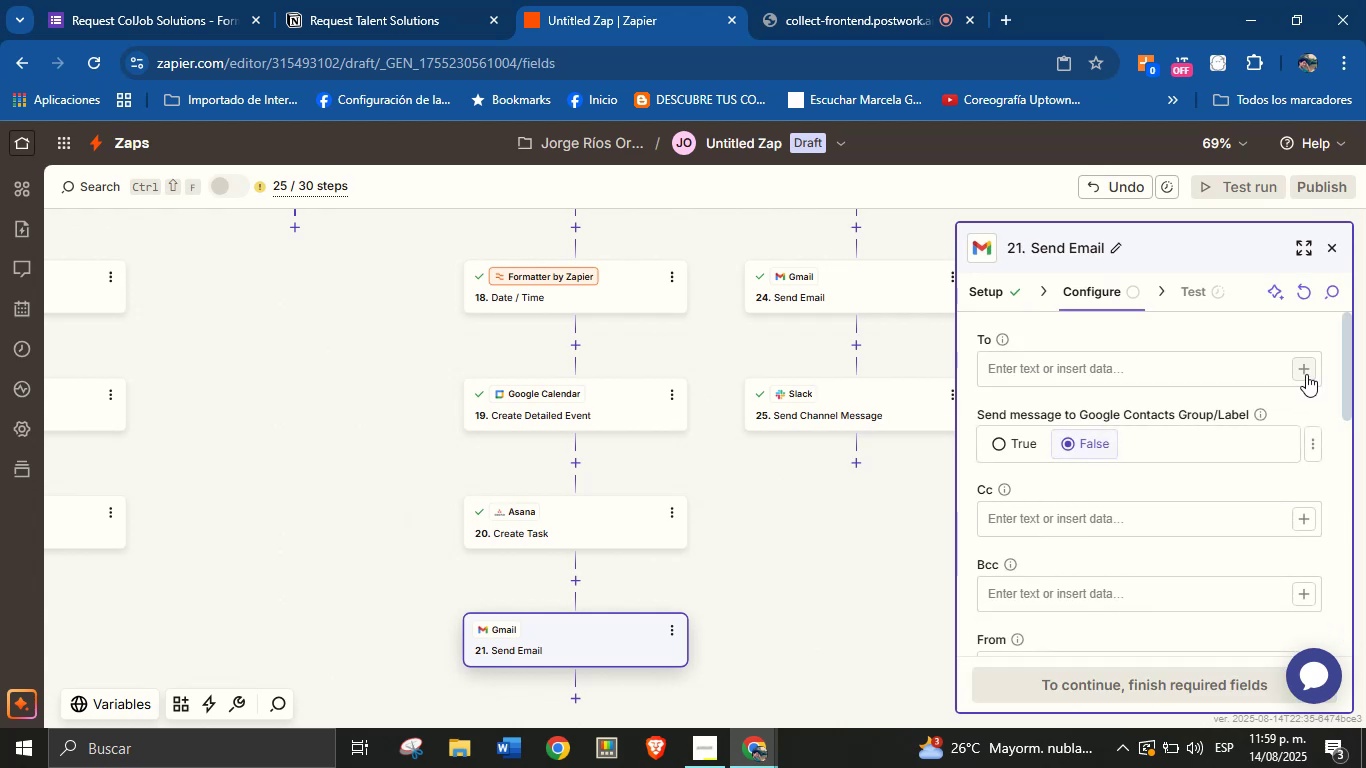 
left_click([1306, 374])
 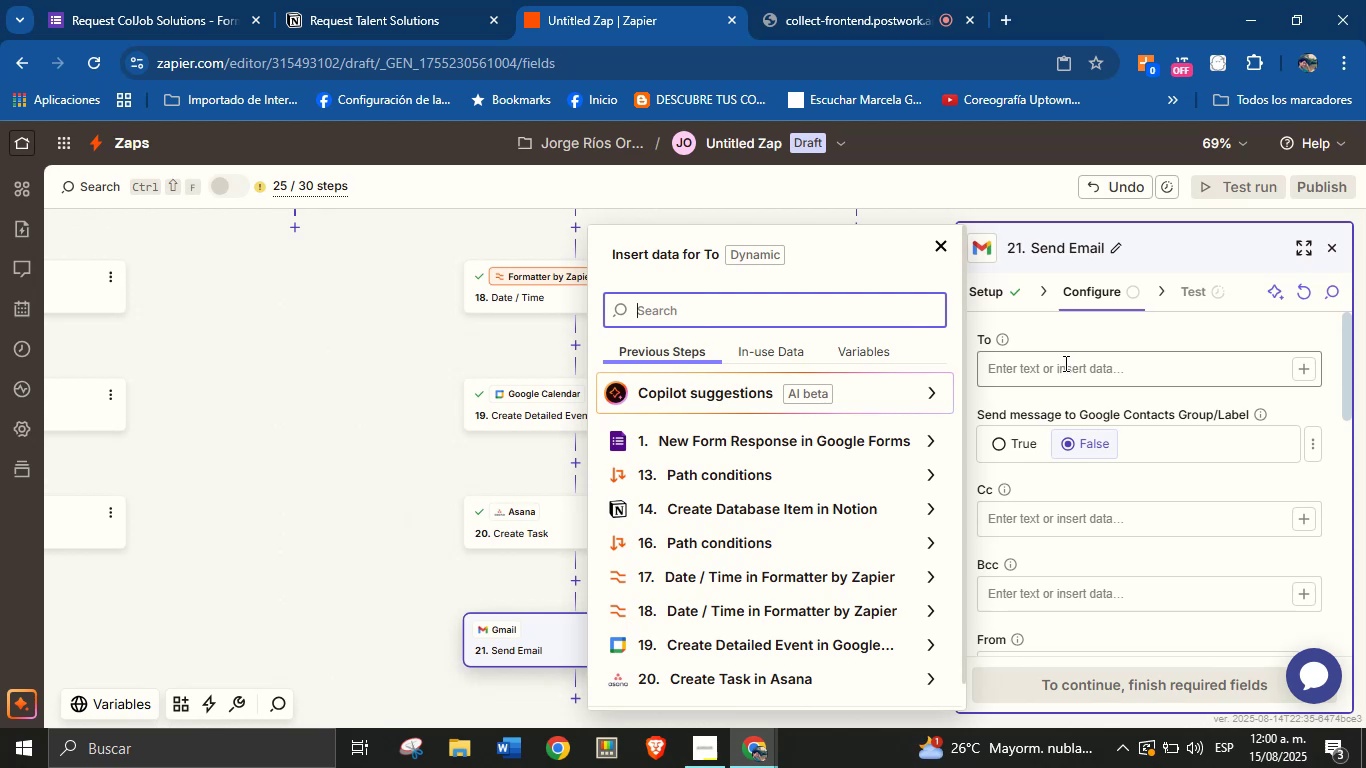 
wait(36.49)
 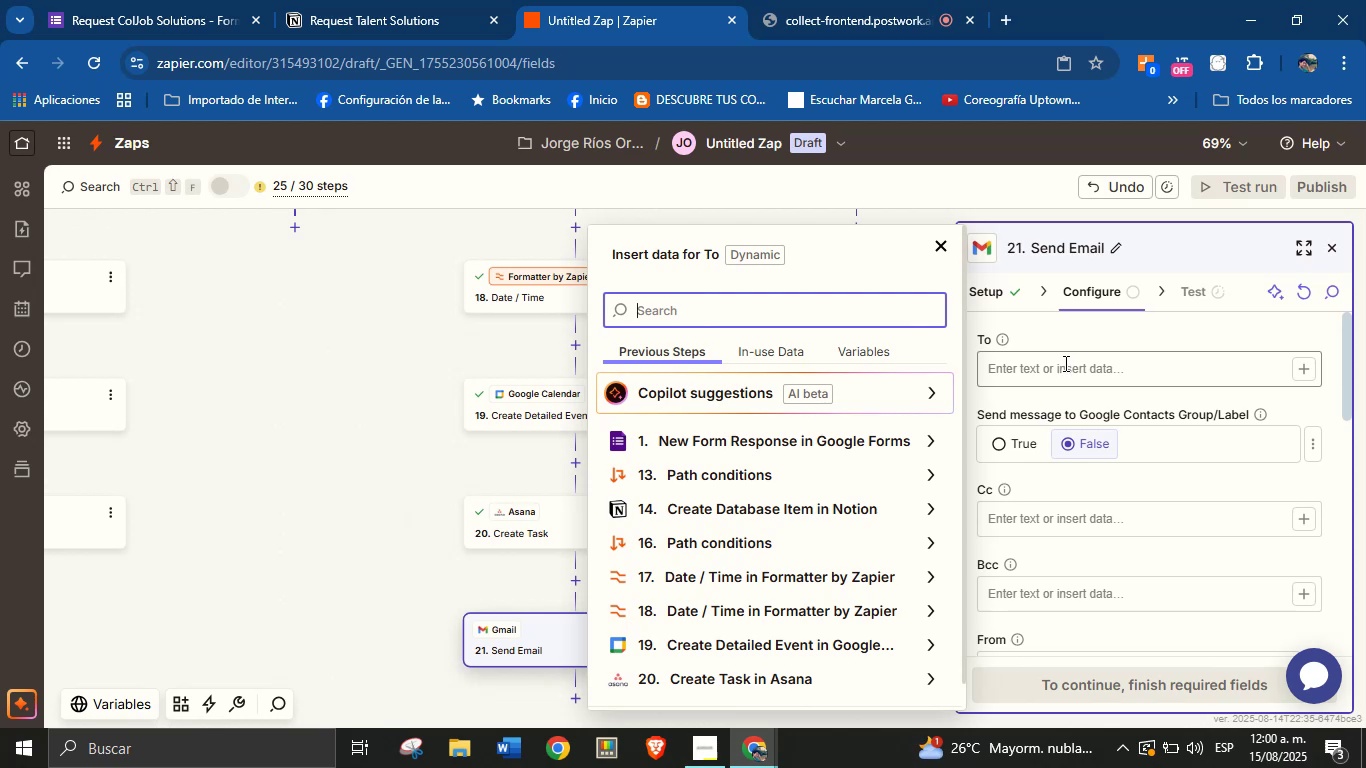 
type(ema)
 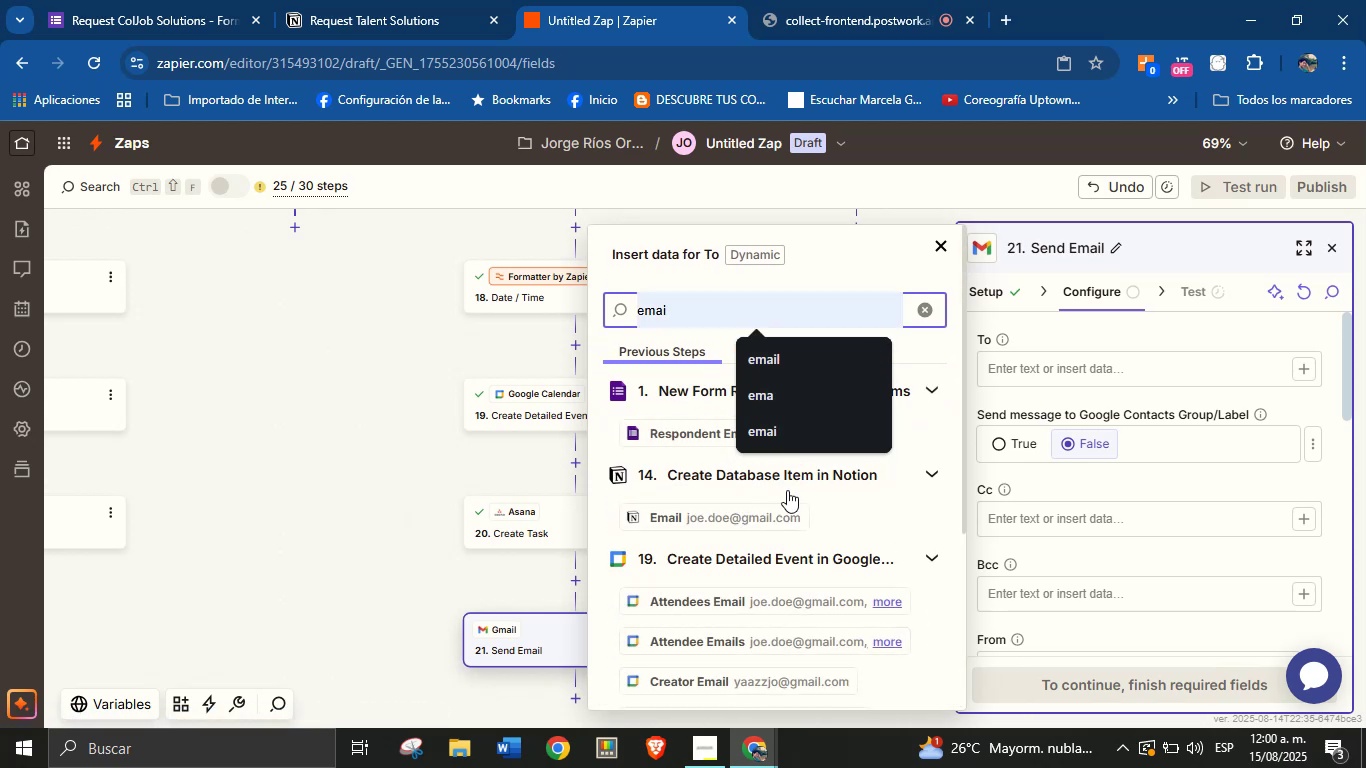 
left_click([767, 514])
 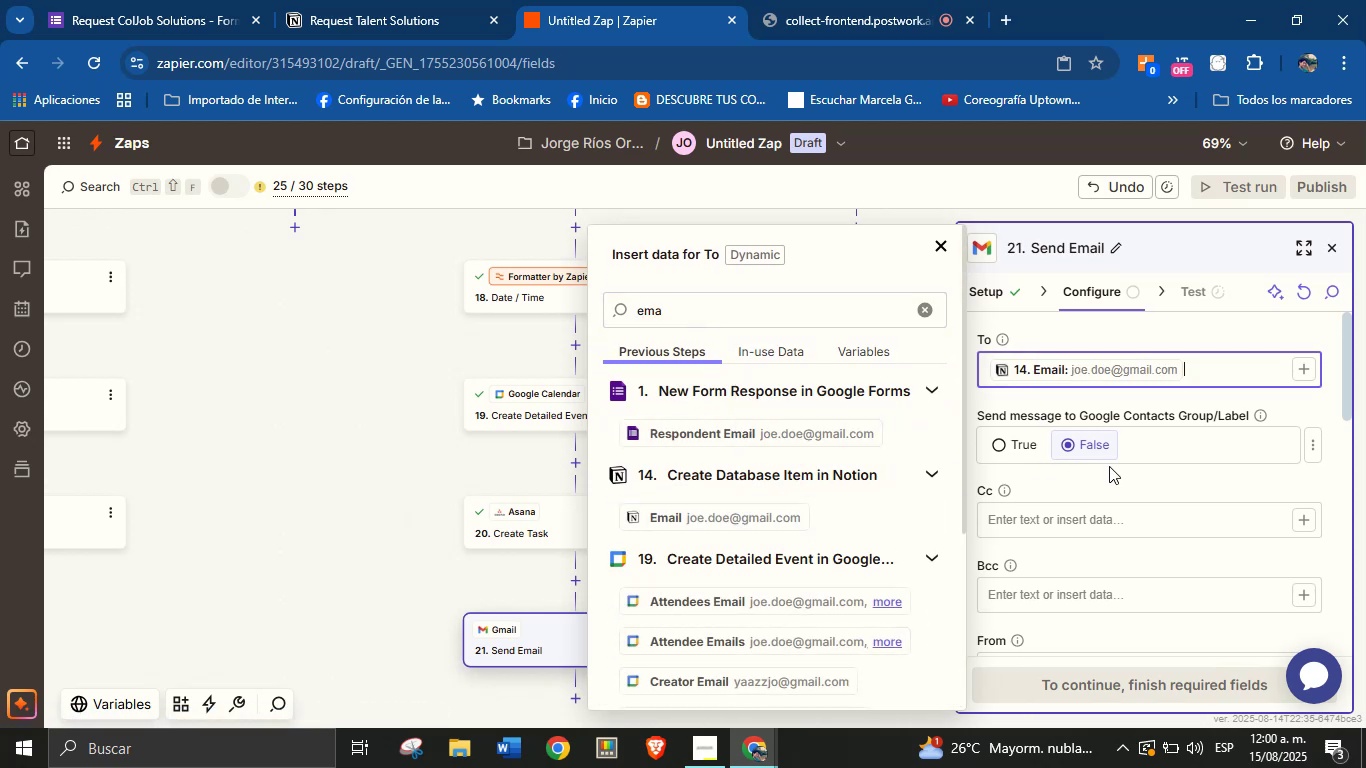 
left_click([1114, 485])
 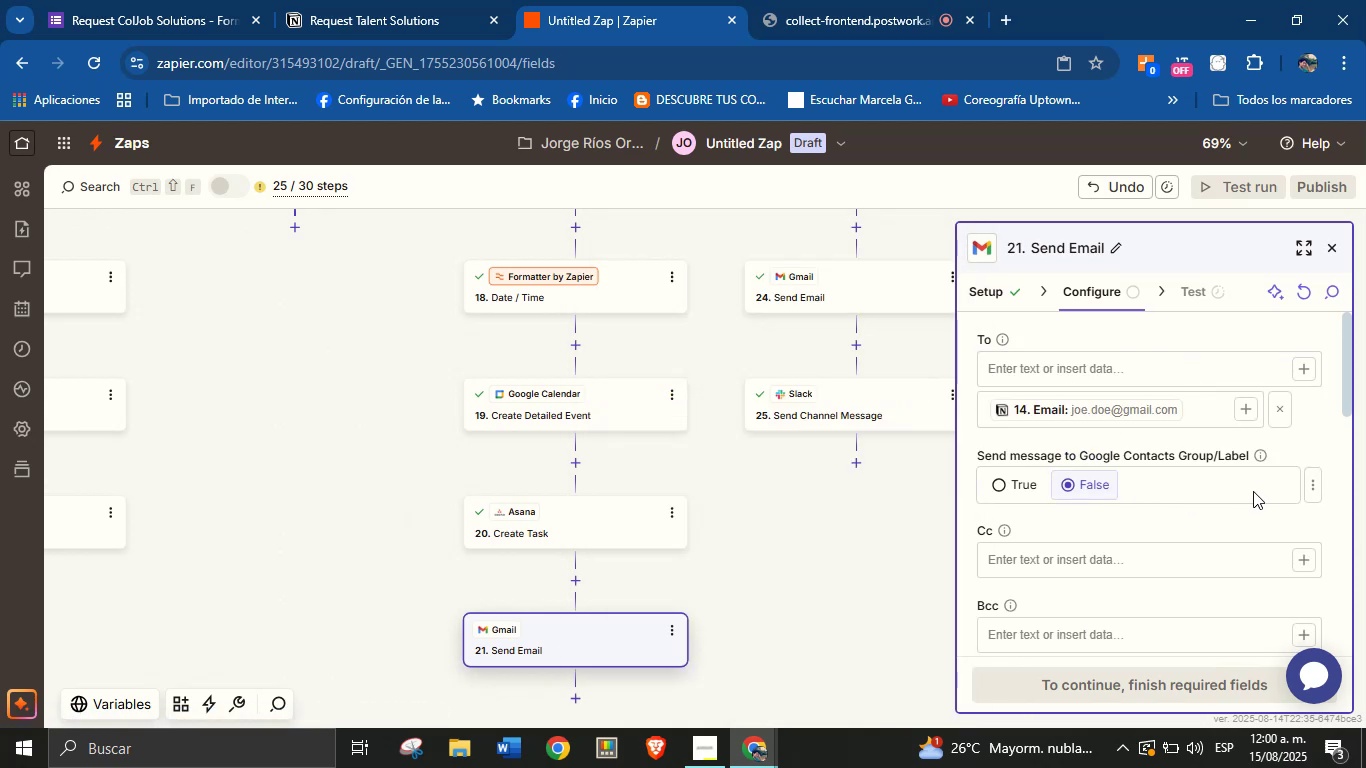 
scroll: coordinate [1199, 522], scroll_direction: down, amount: 2.0
 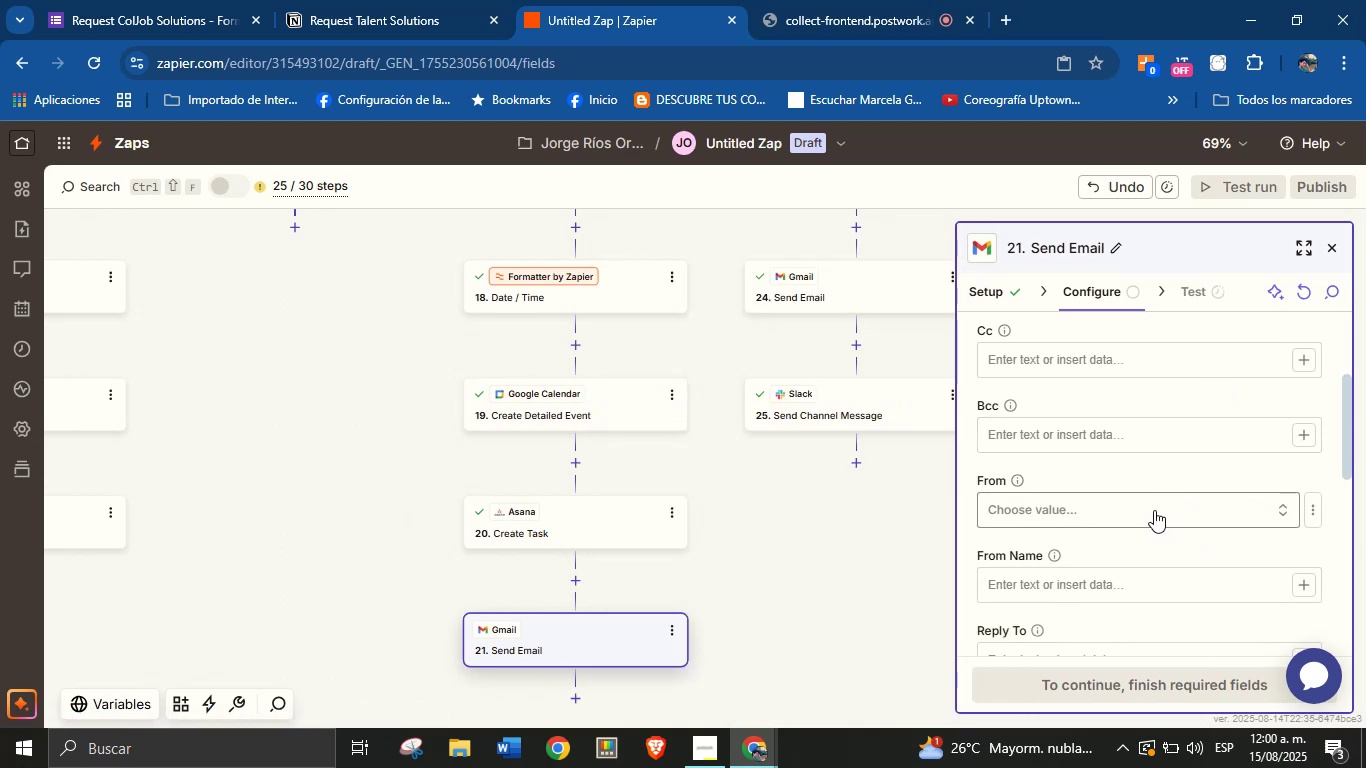 
left_click([1154, 510])
 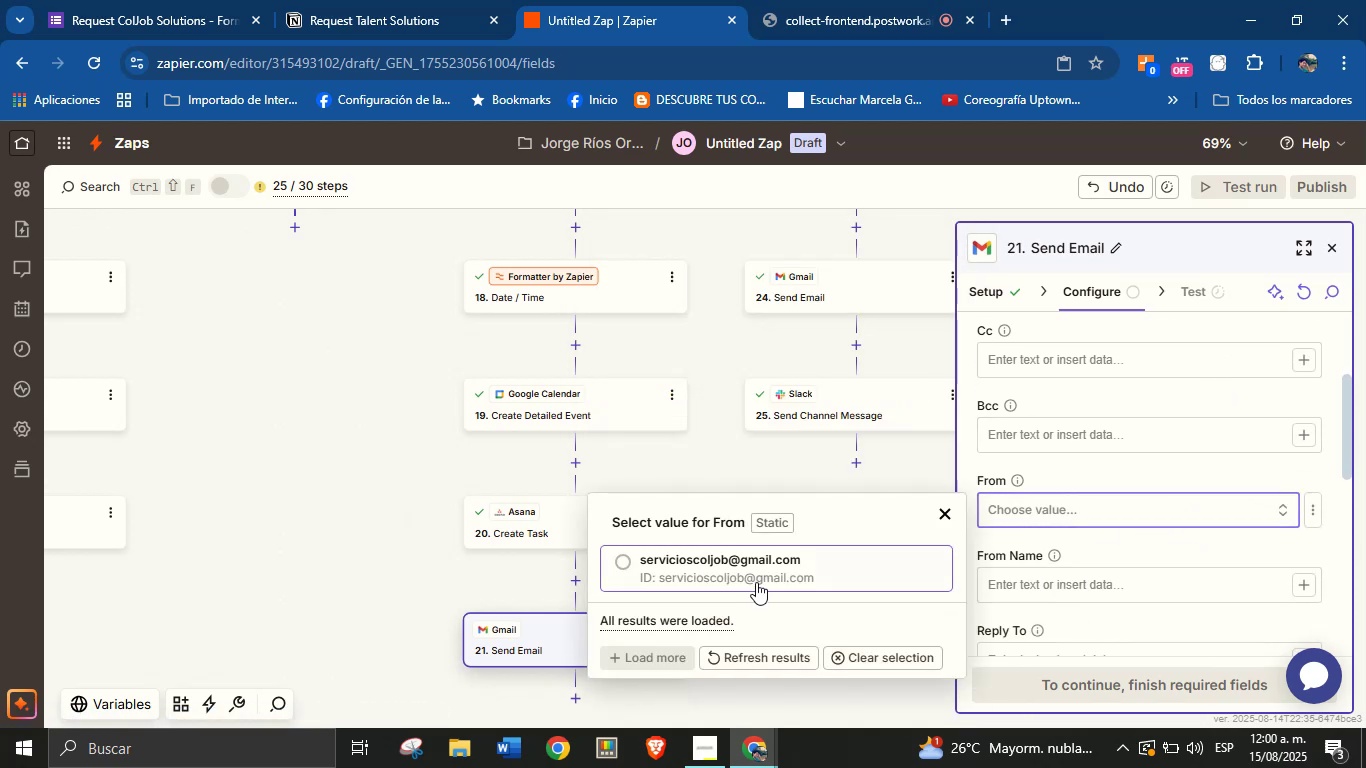 
left_click([740, 569])
 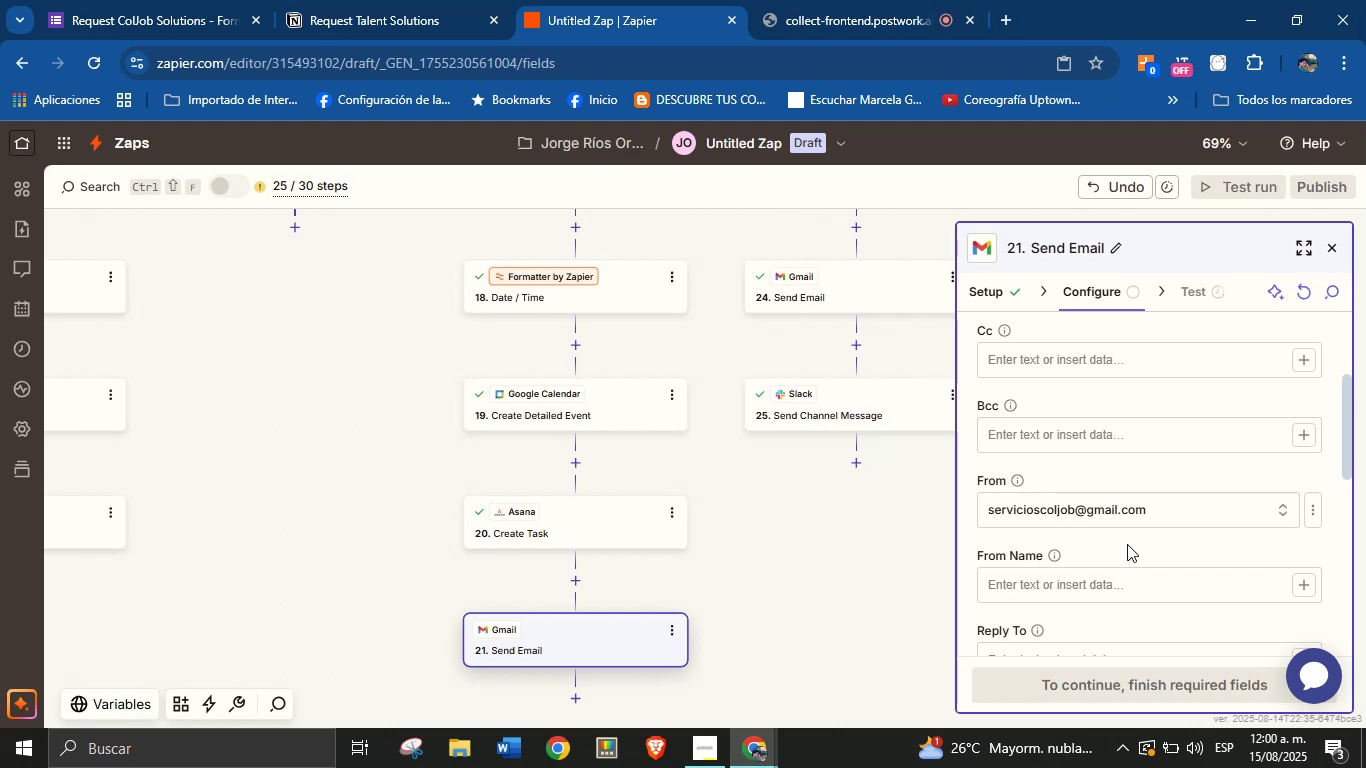 
left_click([1123, 570])
 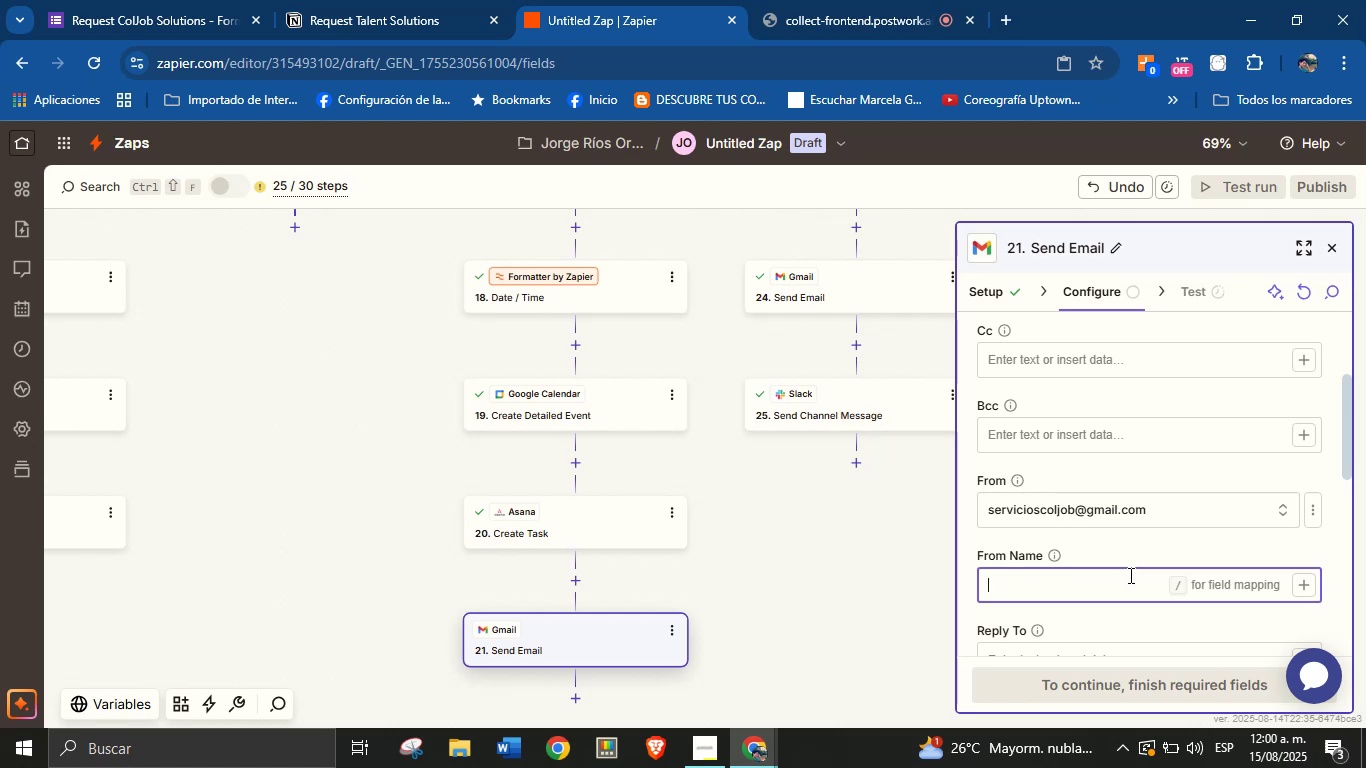 
type(Jorge from ColJob)
 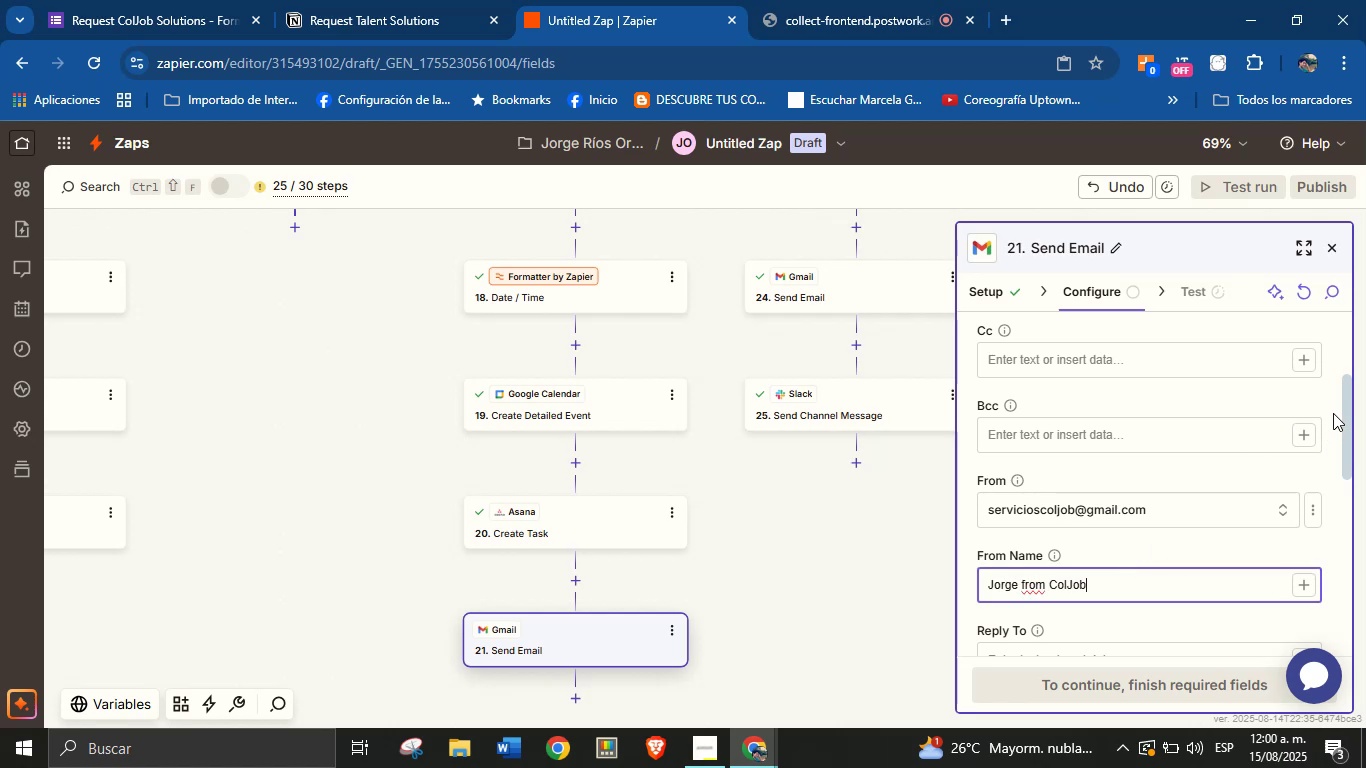 
left_click_drag(start_coordinate=[1344, 387], to_coordinate=[1340, 455])
 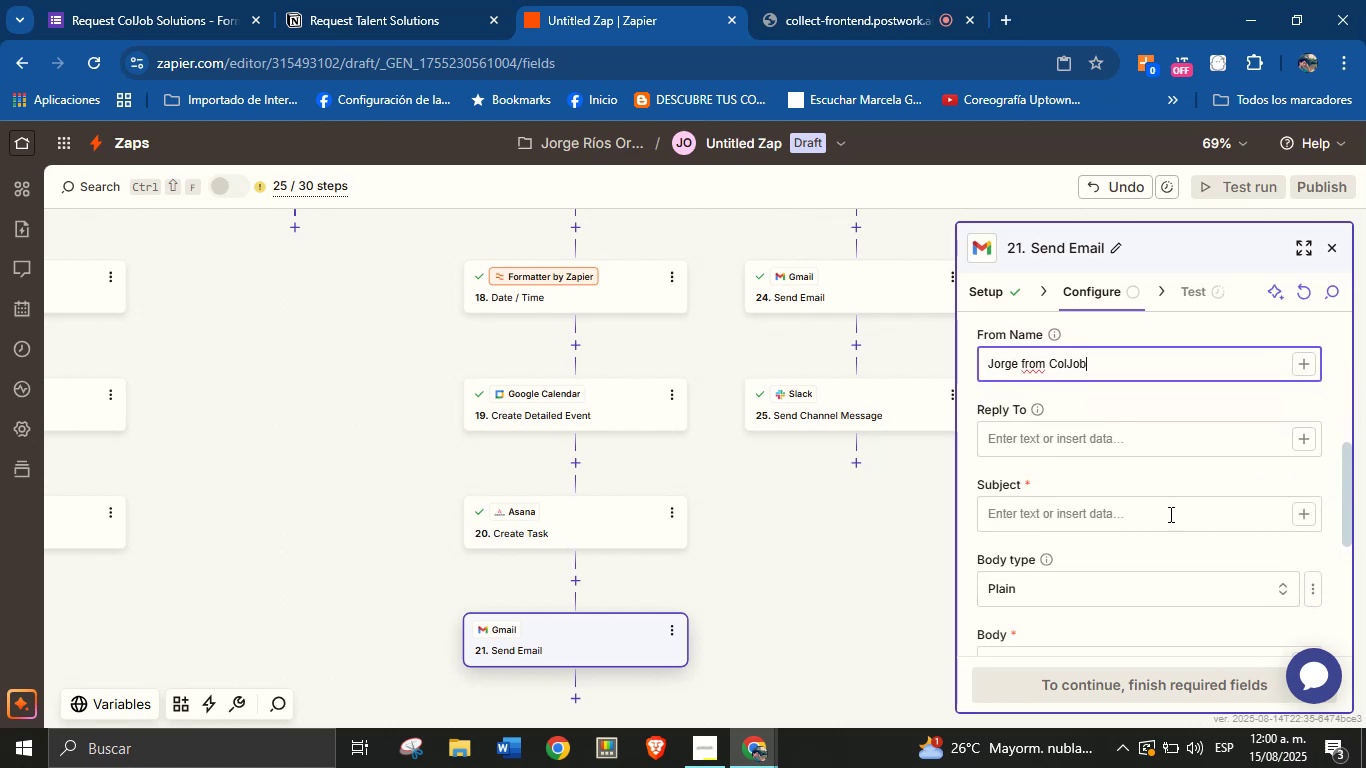 
left_click([1168, 515])
 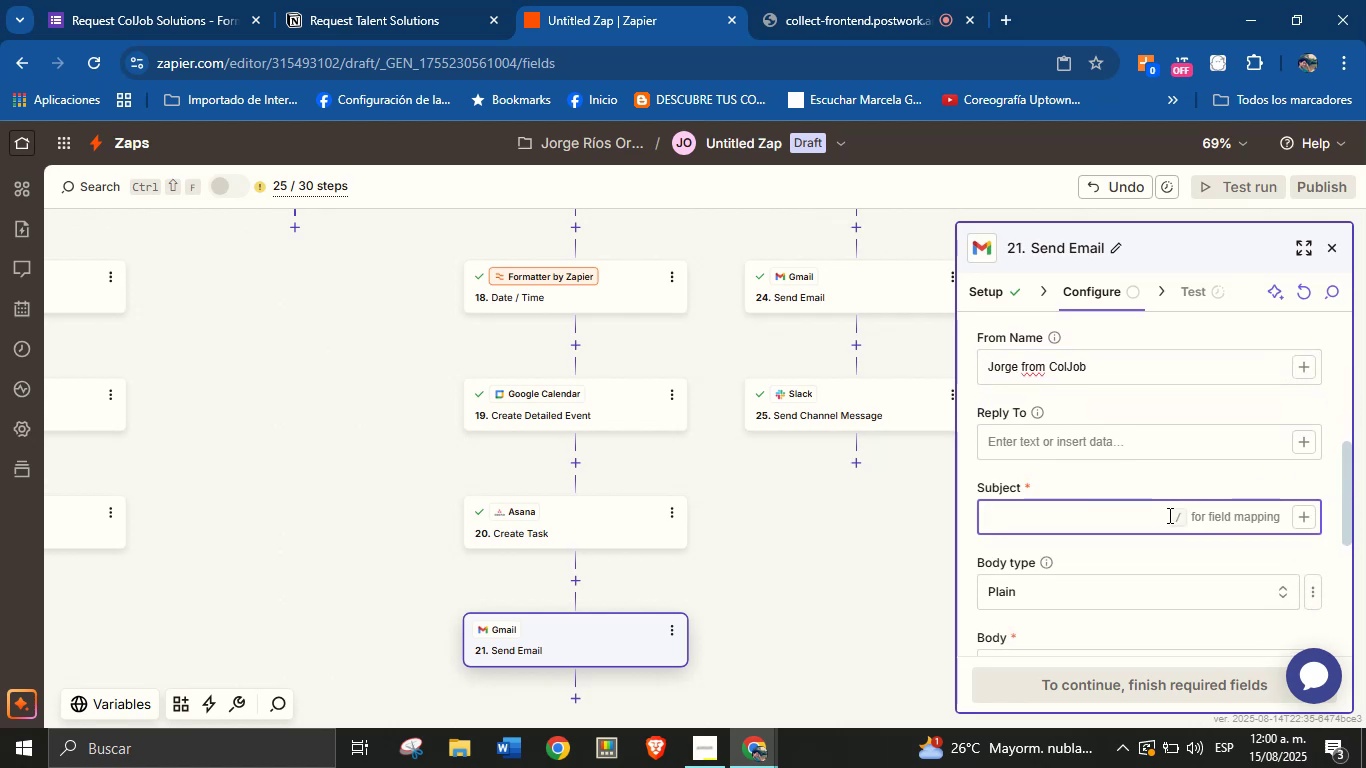 
type(Thank you for choosing our services!)
 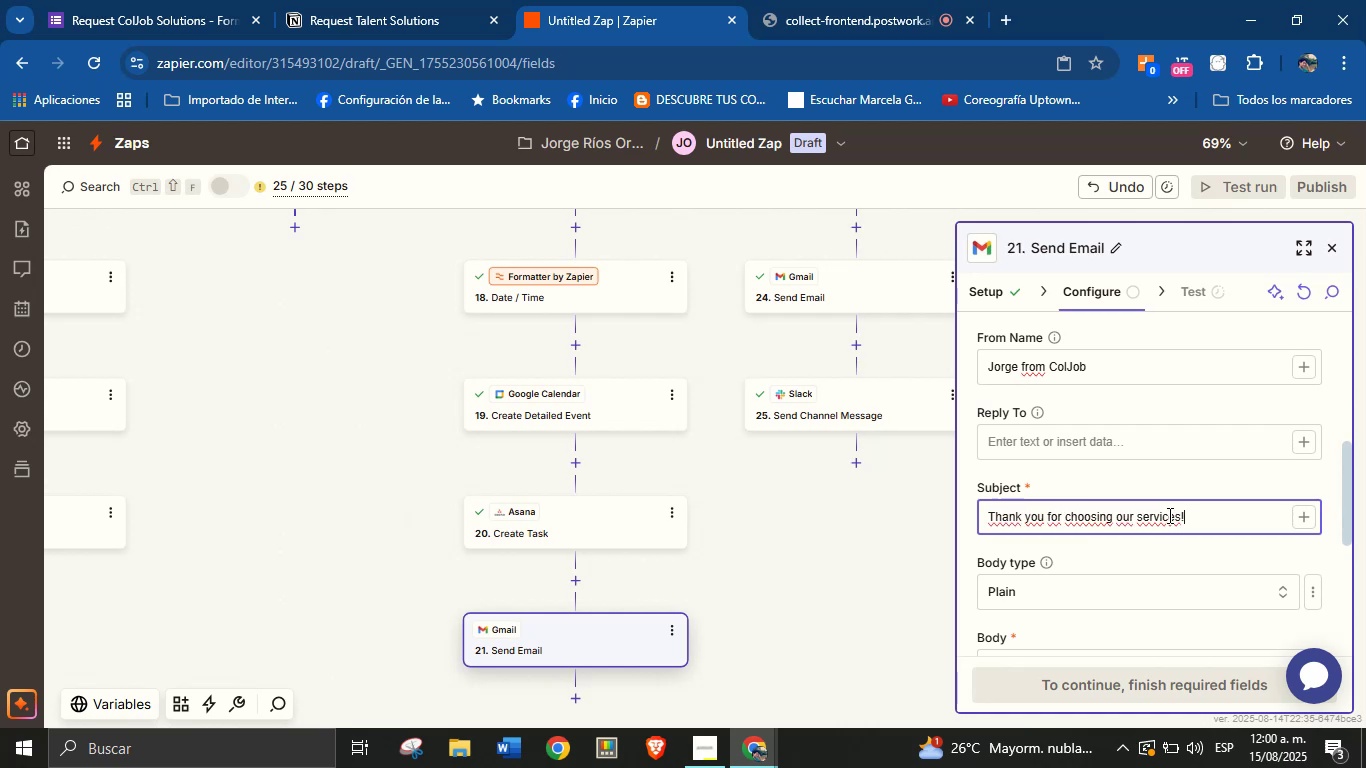 
left_click([1159, 555])
 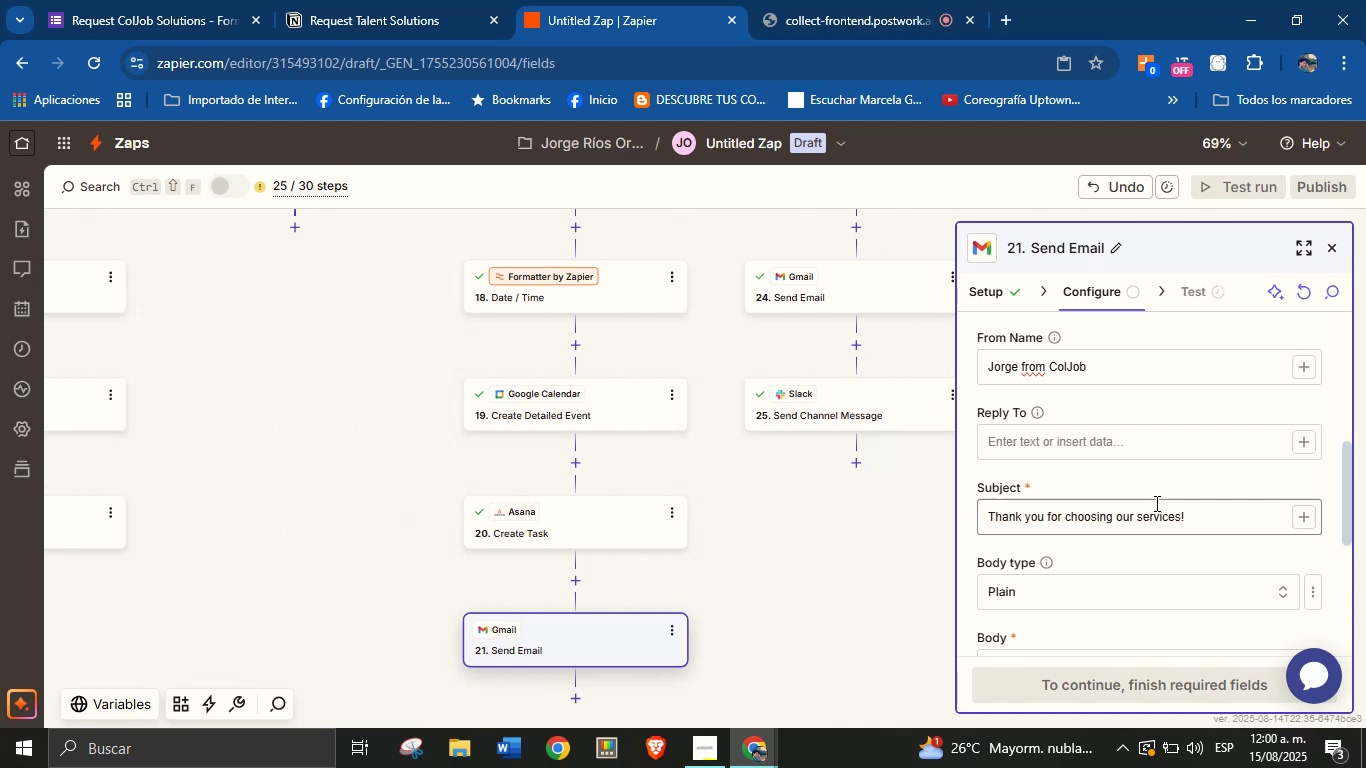 
scroll: coordinate [1135, 467], scroll_direction: down, amount: 1.0
 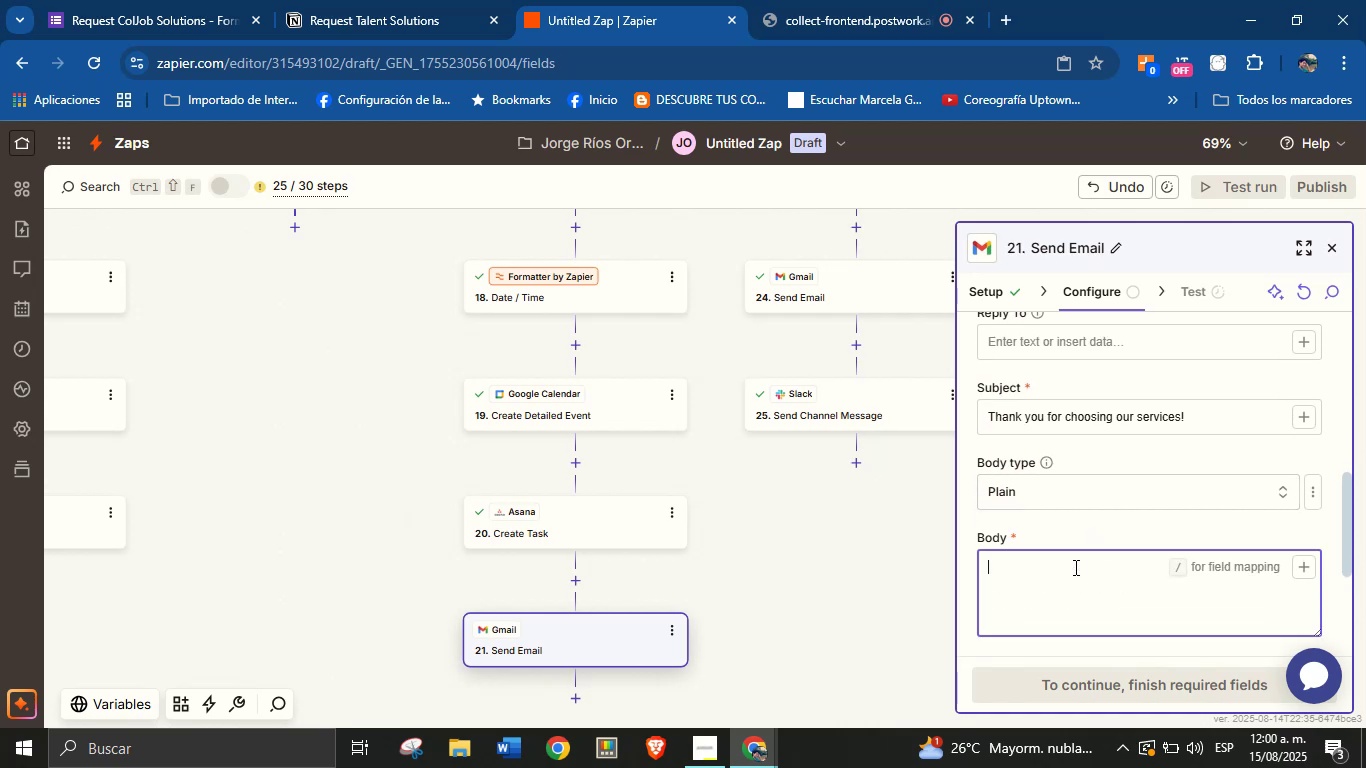 
type(Thank yoy for requesting our services!)
 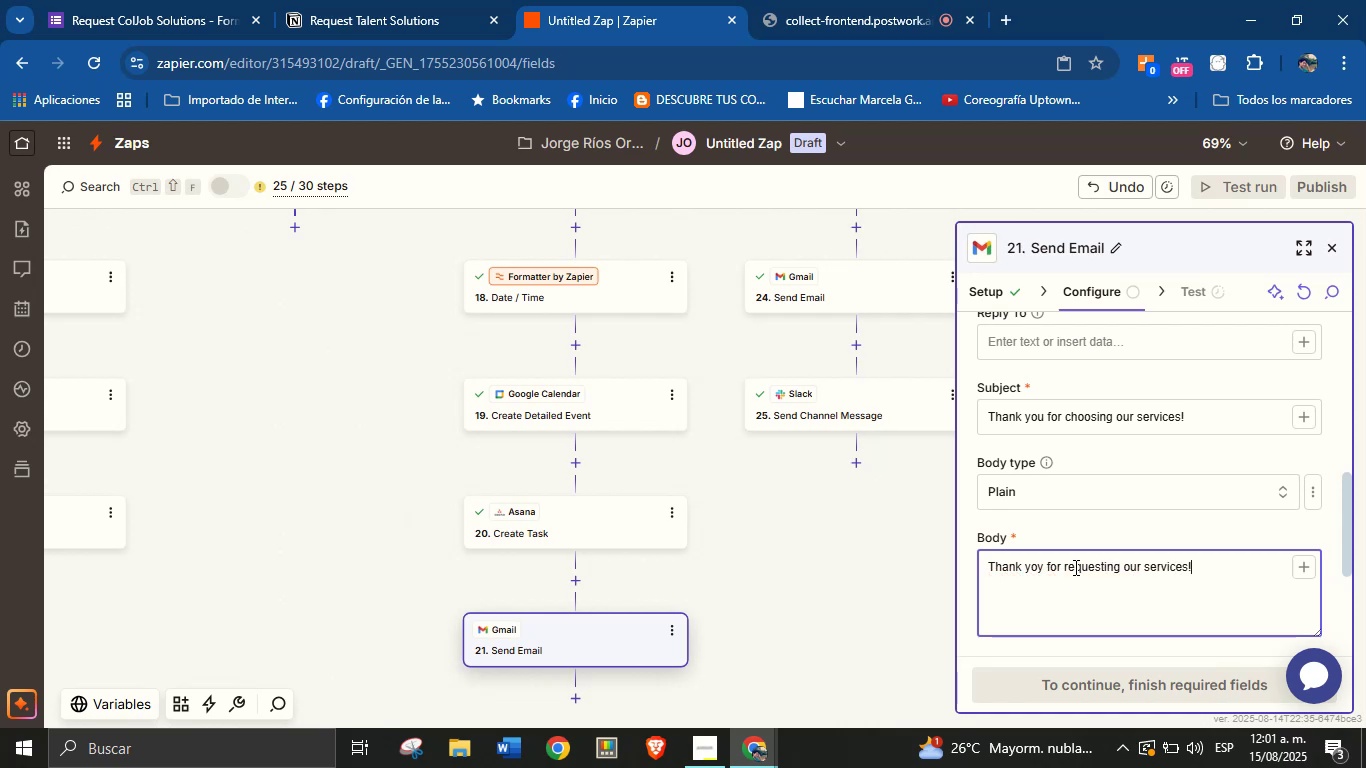 
 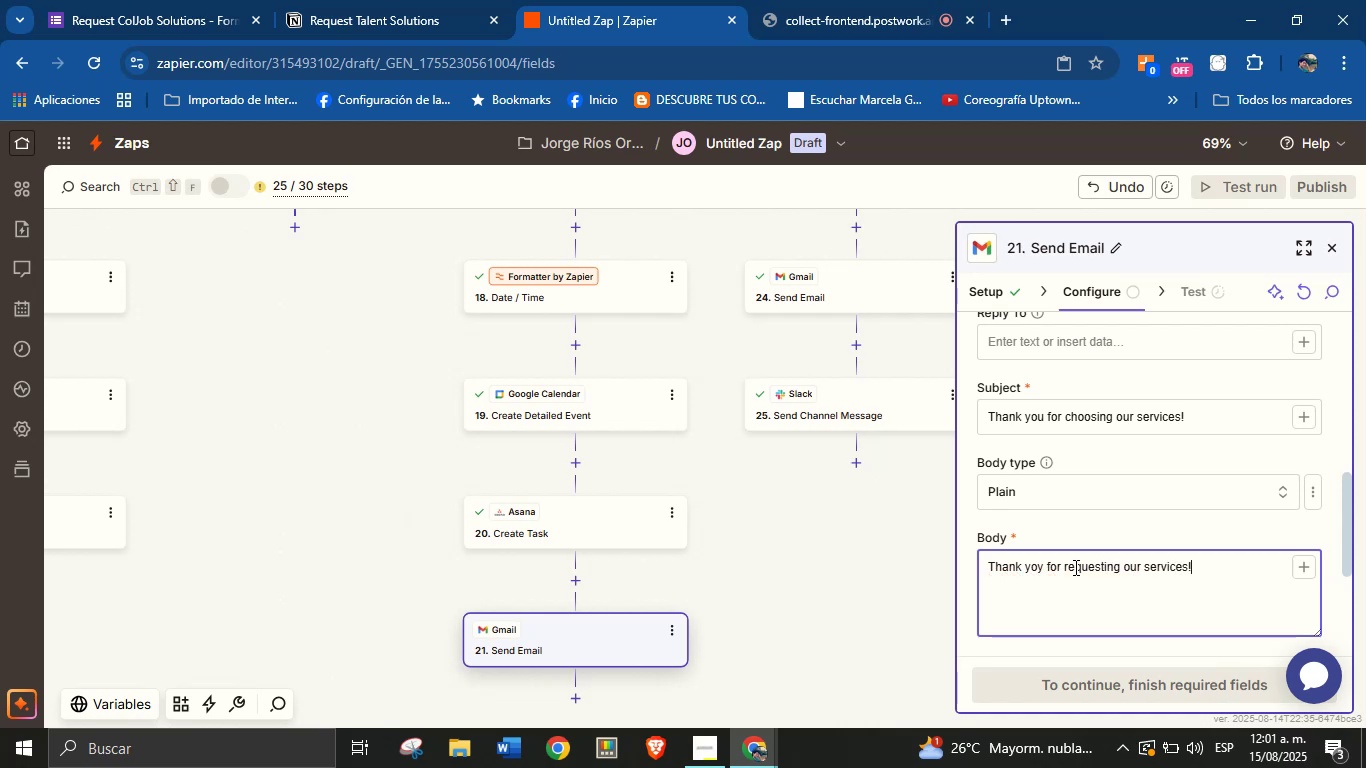 
key(Enter)
 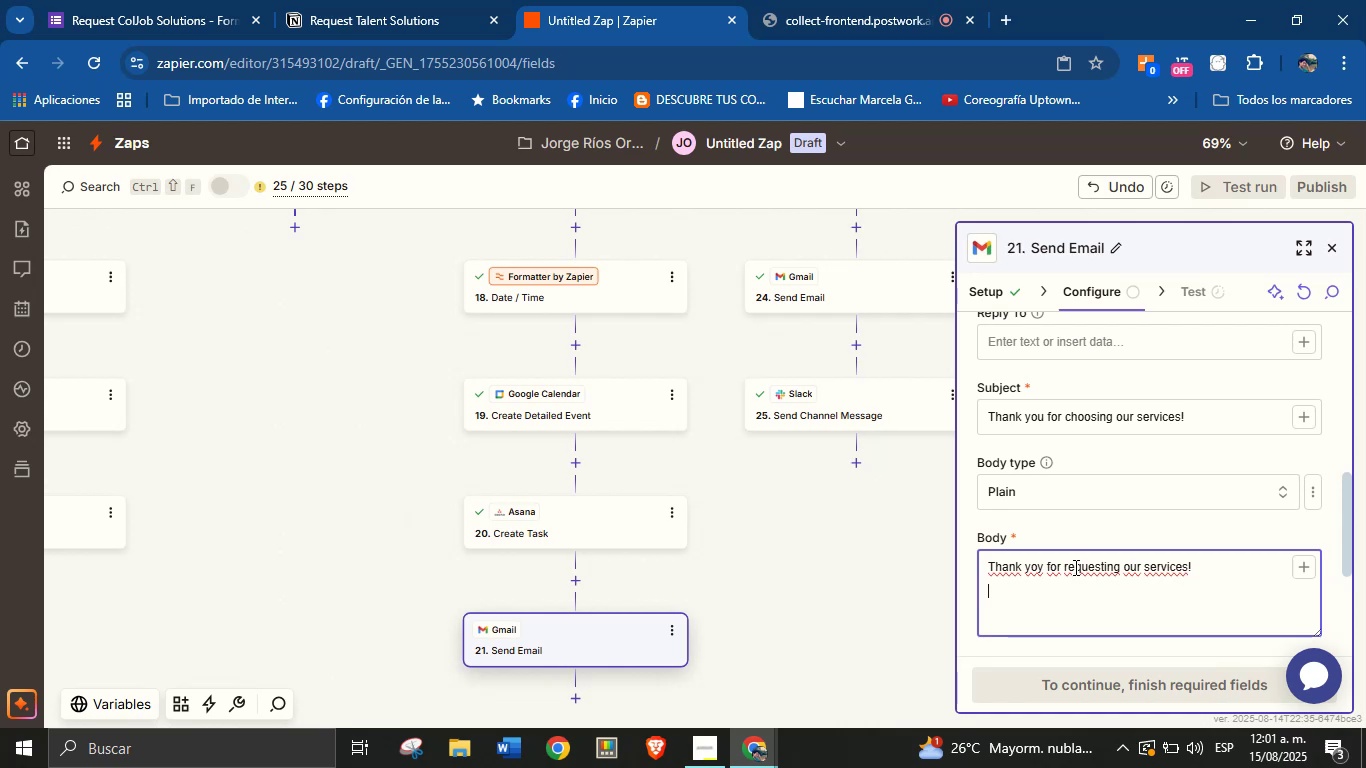 
wait(11.74)
 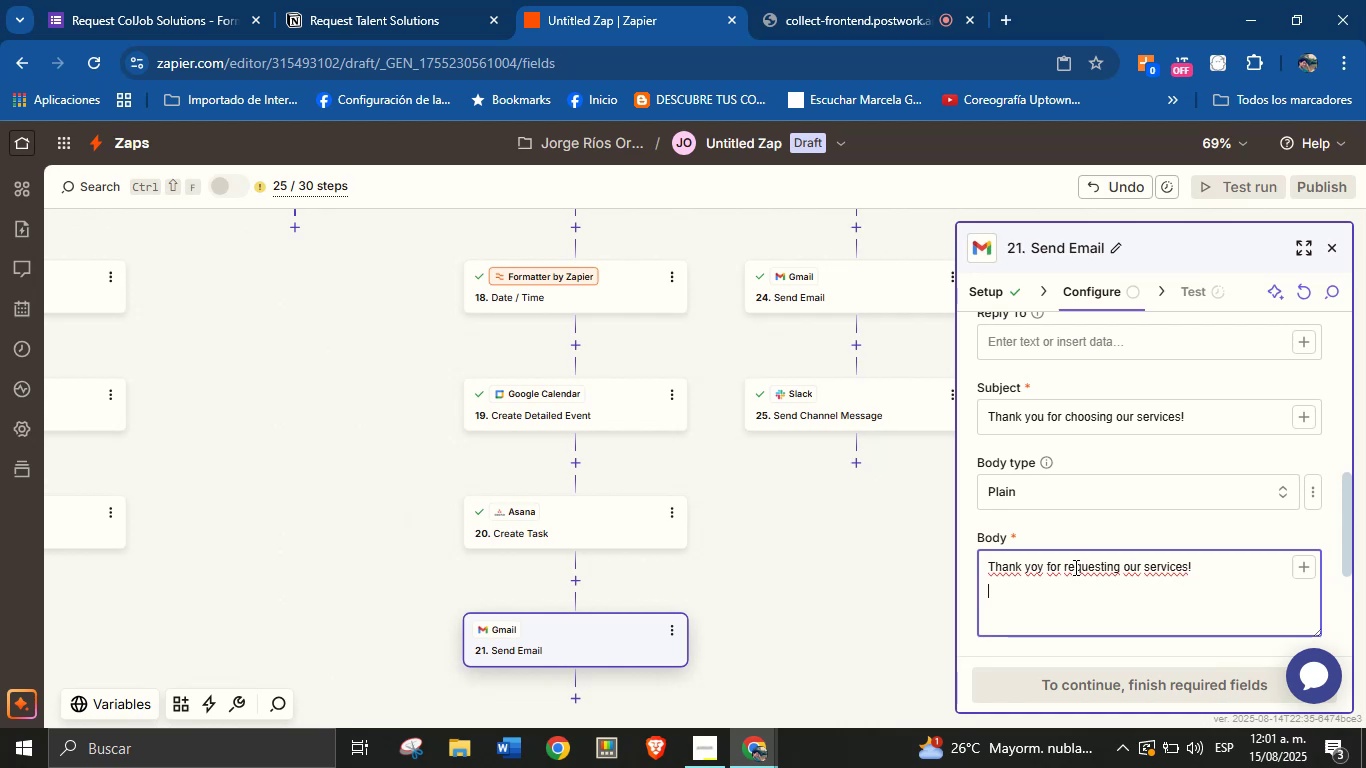 
type(We truly appreciate the trust you[ve placed in us.)
 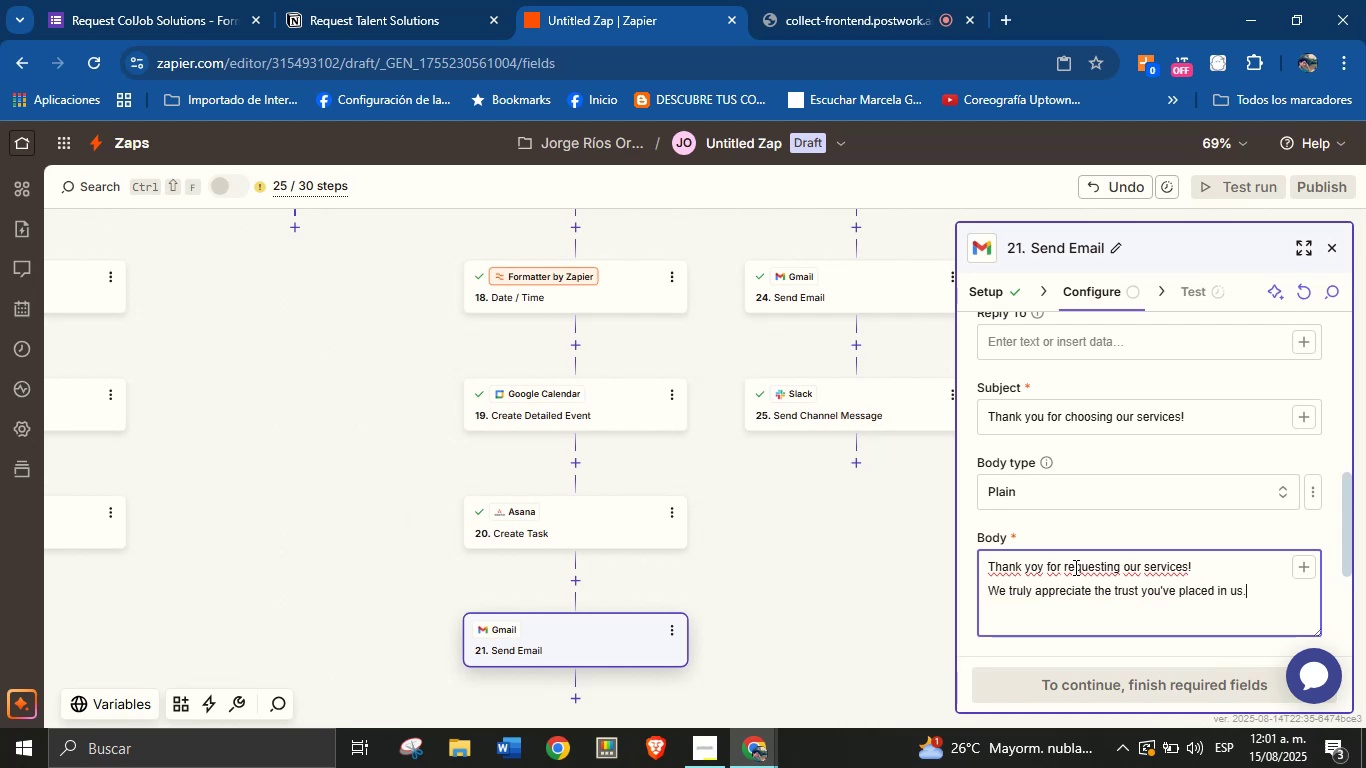 
key(Enter)
 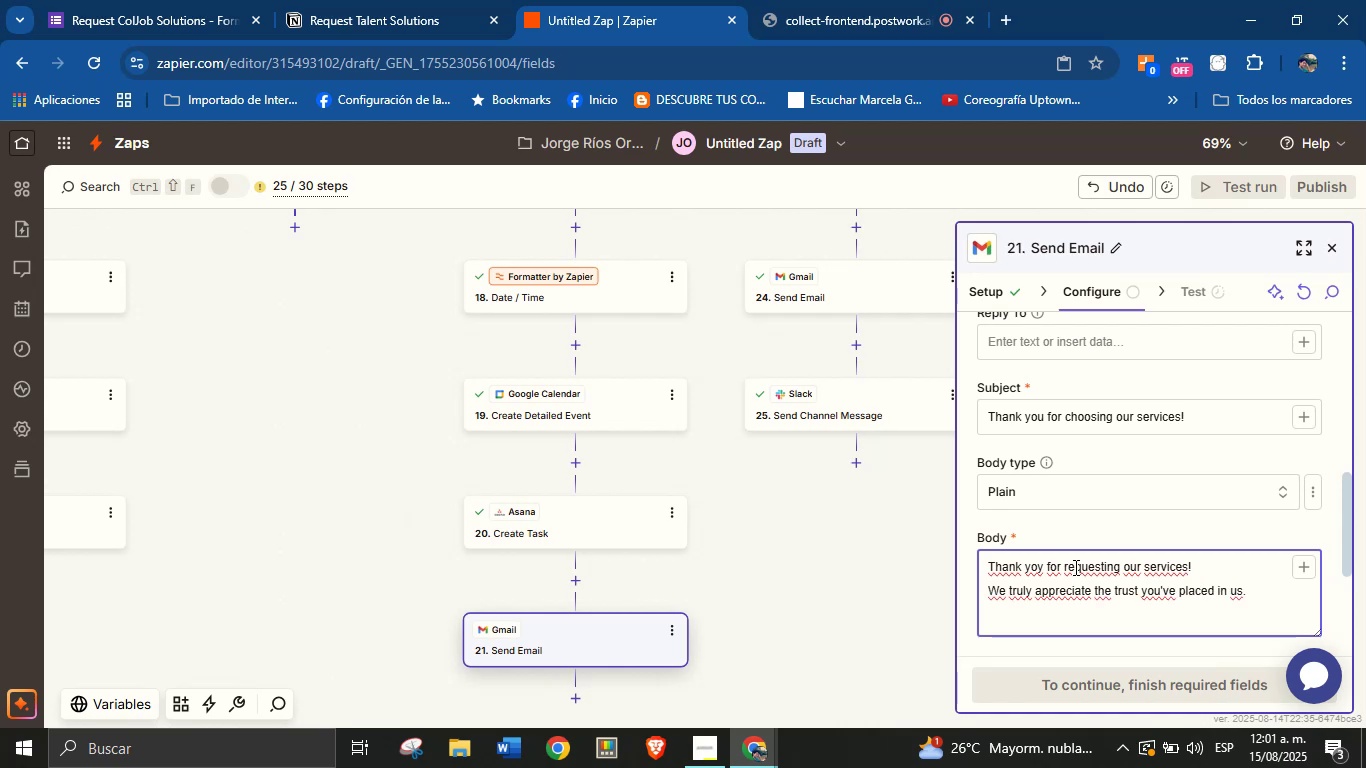 
key(Enter)
 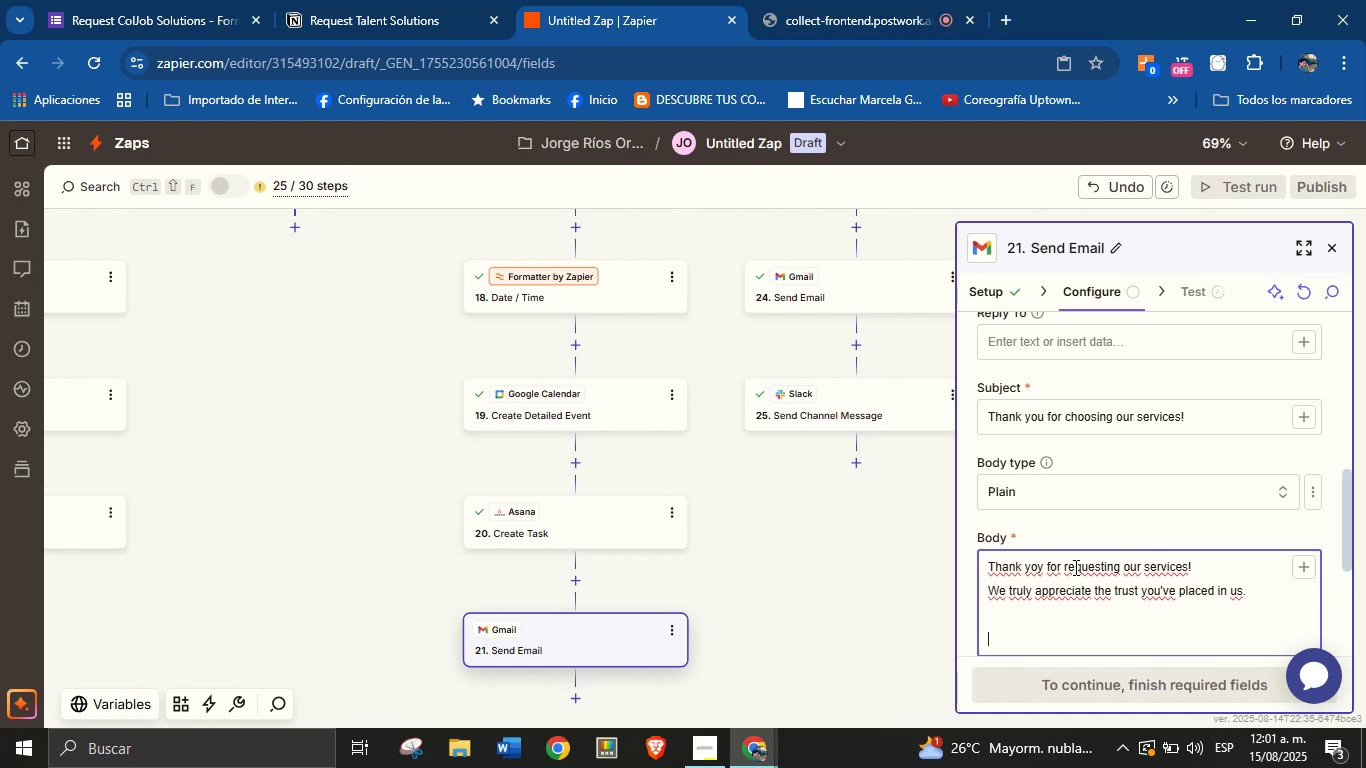 
left_click([988, 559])
 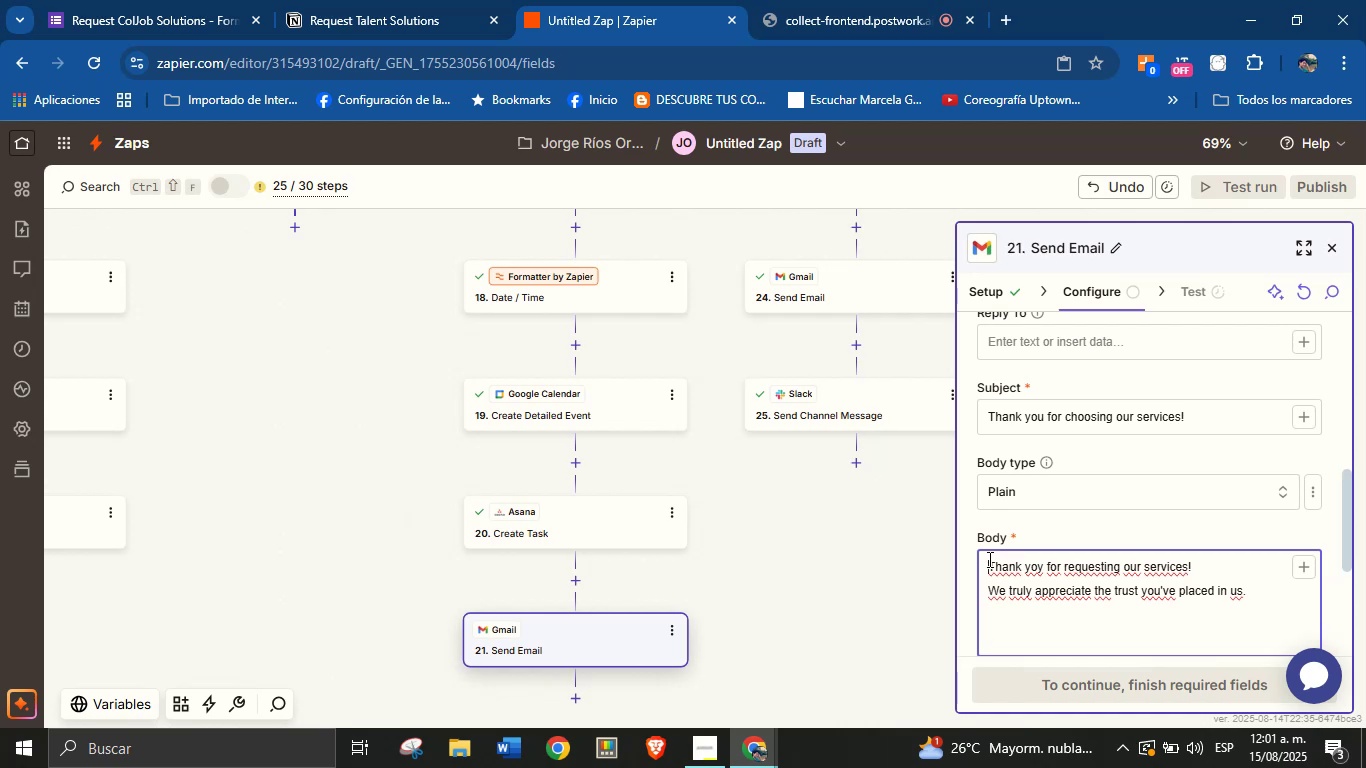 
key(Enter)
 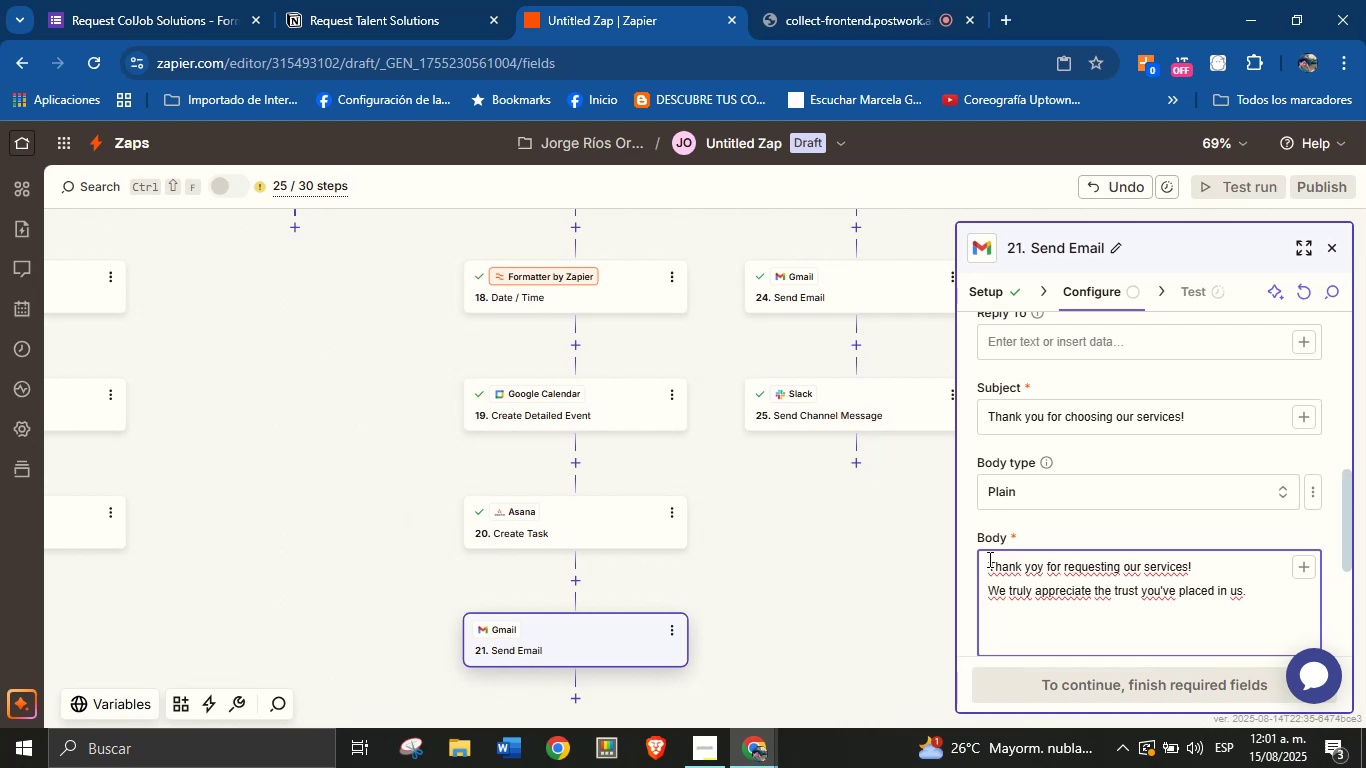 
key(Enter)
 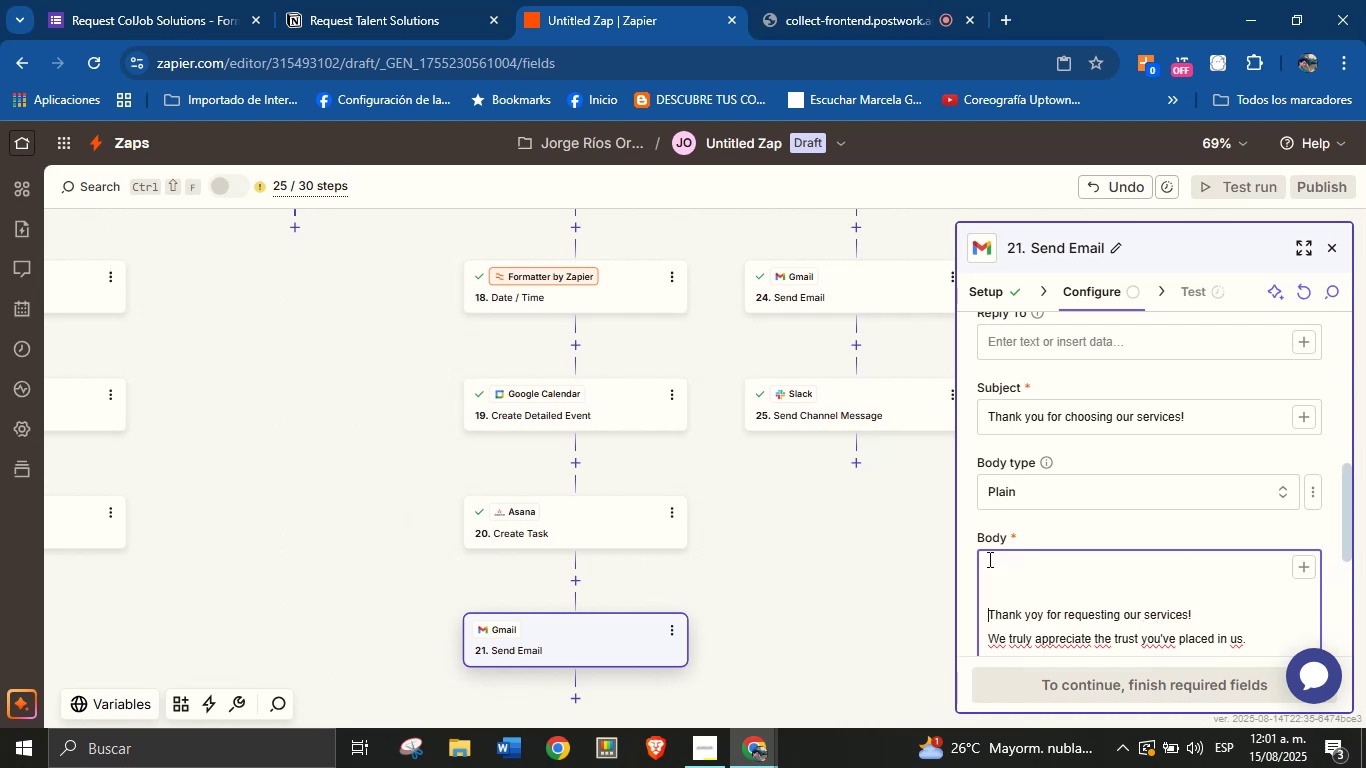 
left_click([988, 559])
 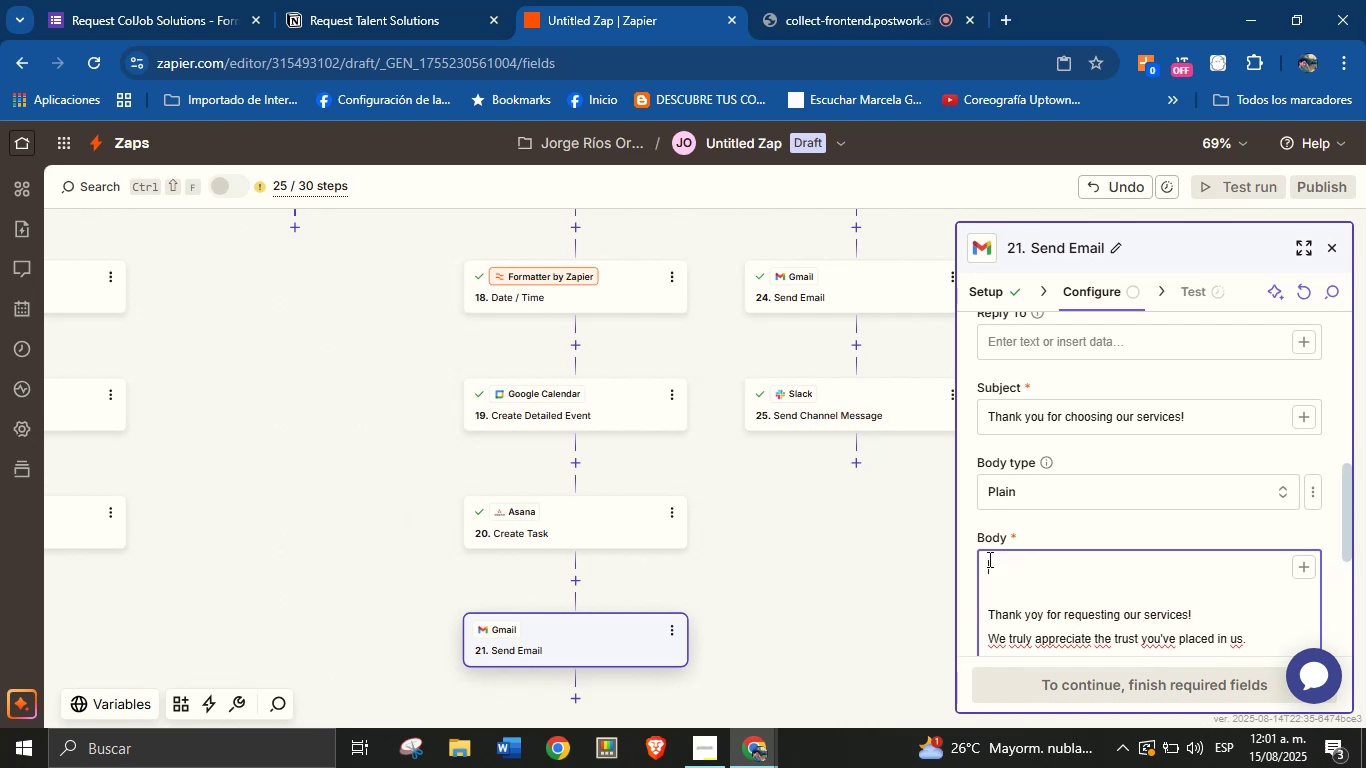 
type(Hello )
 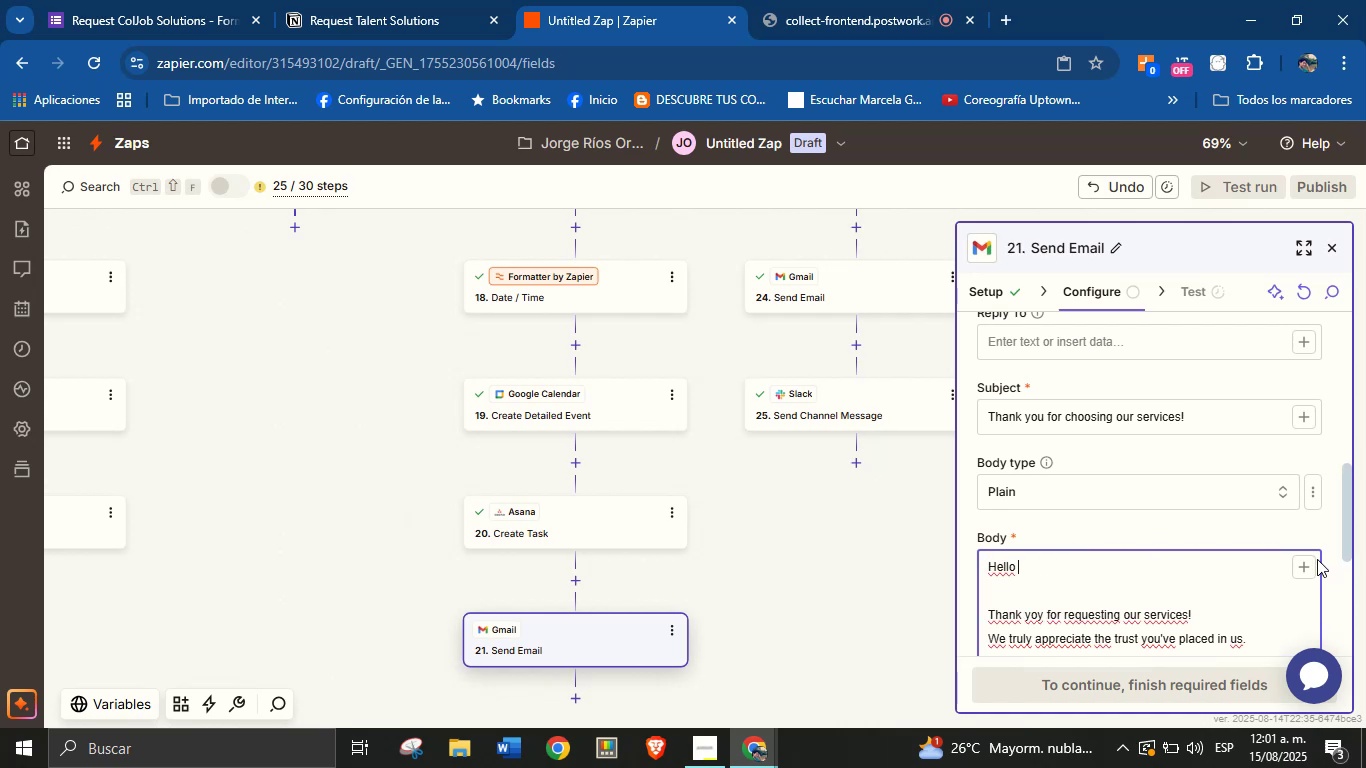 
left_click([1313, 568])
 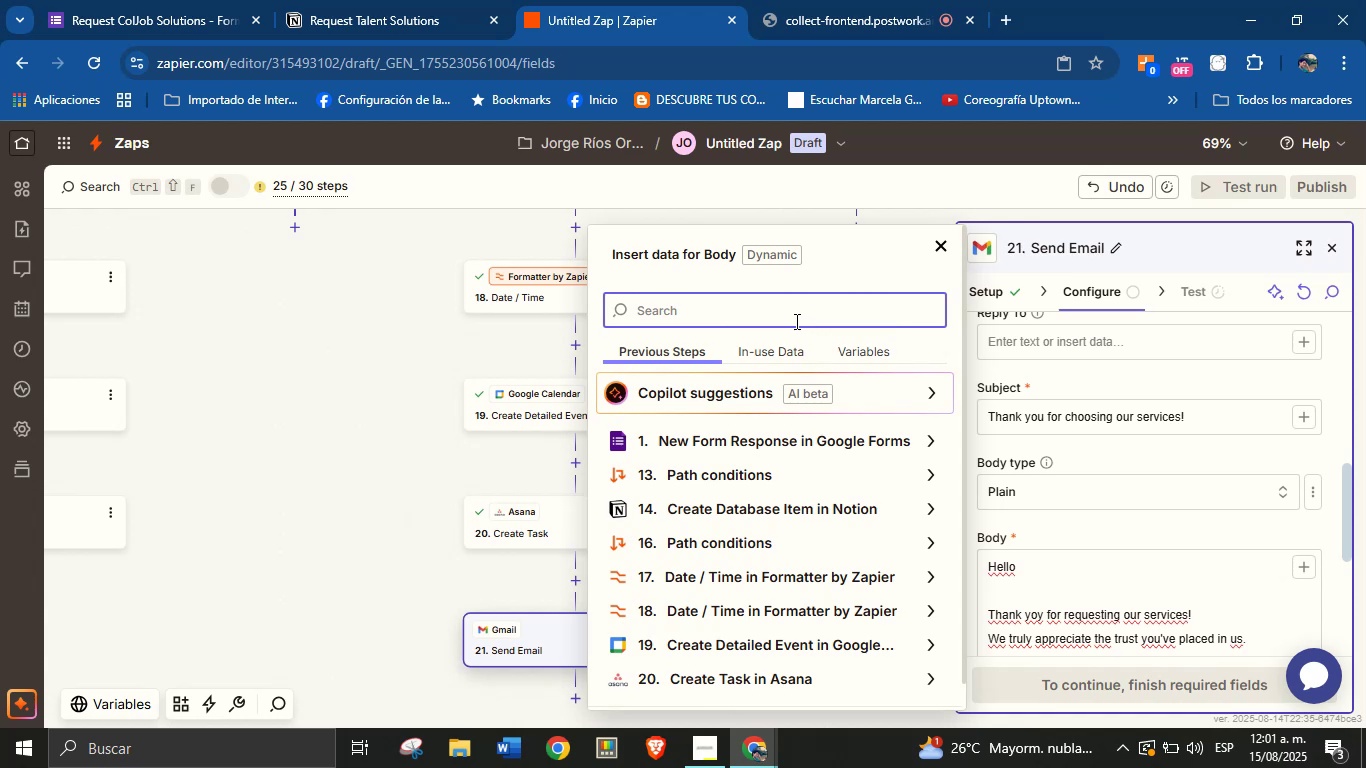 
type(name)
 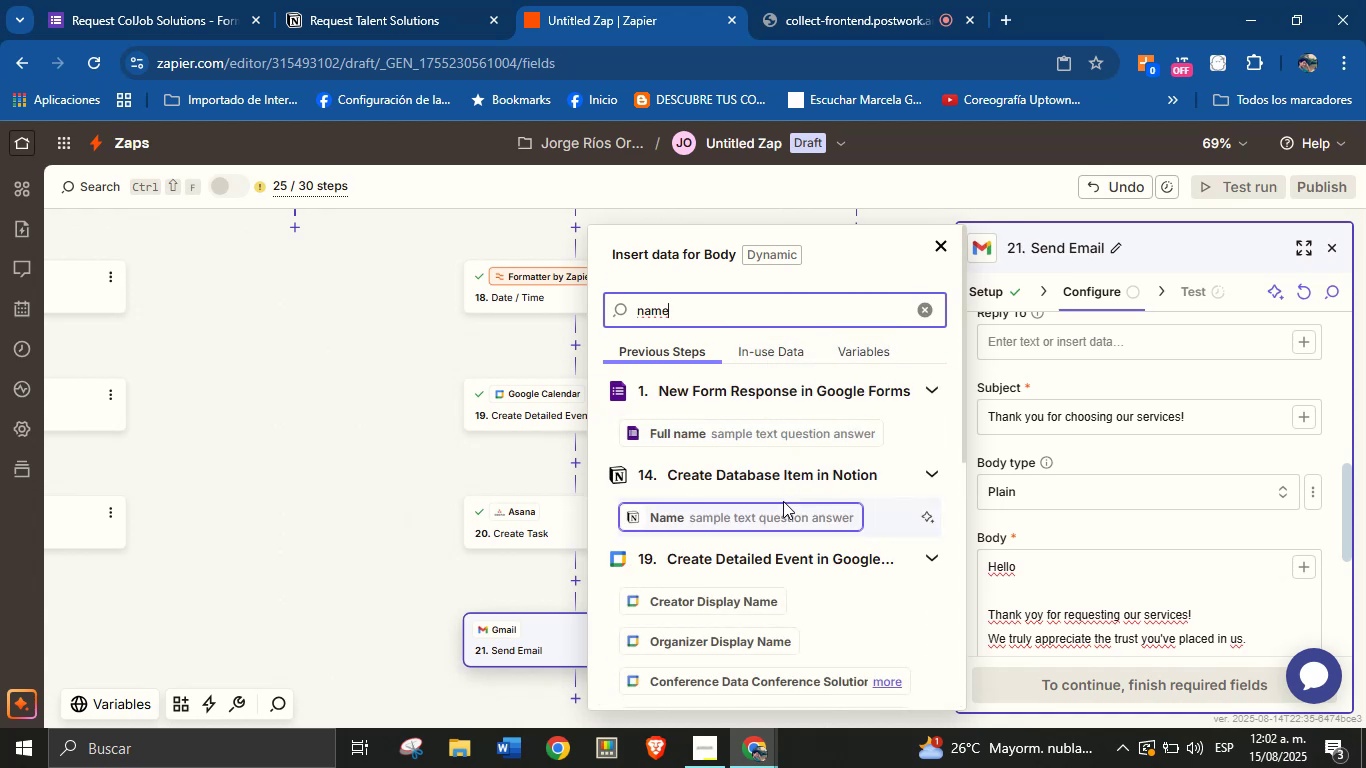 
left_click([785, 514])
 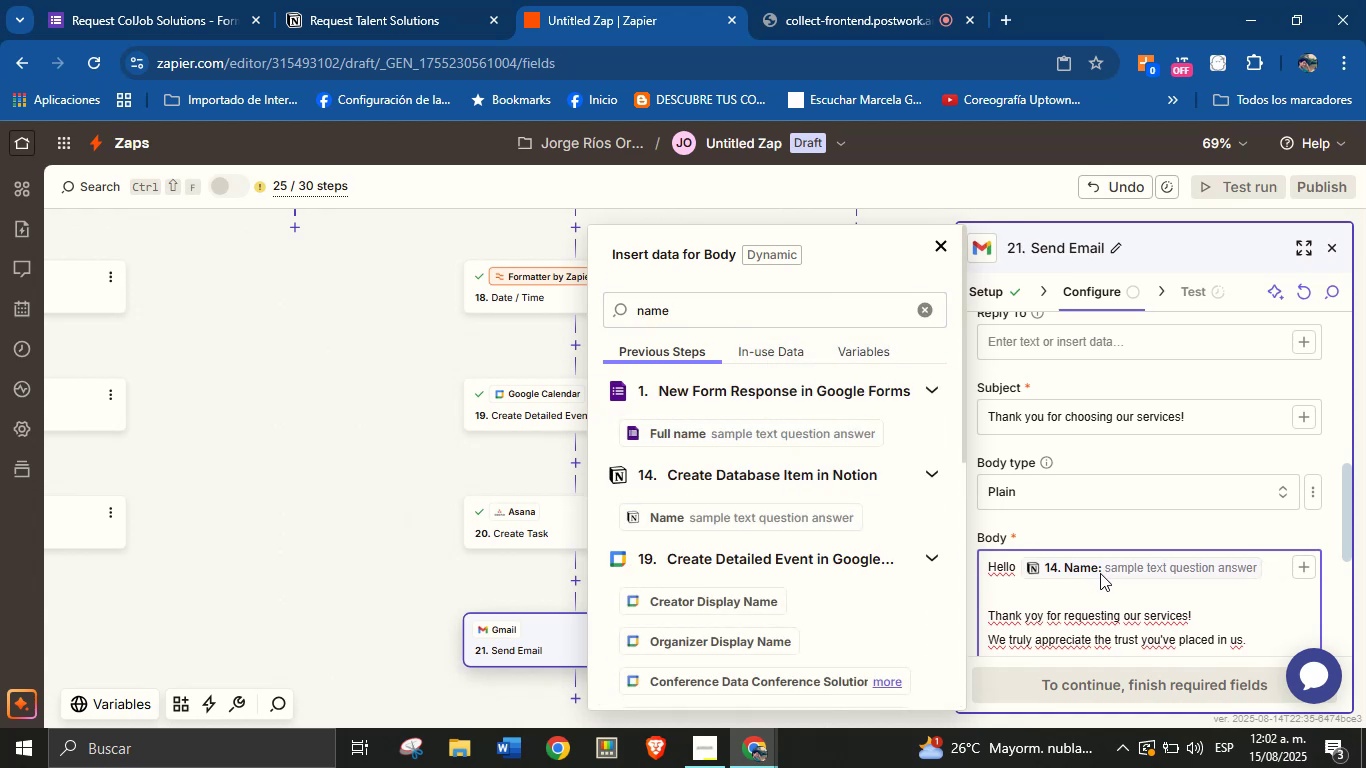 
key(Shift+1)
 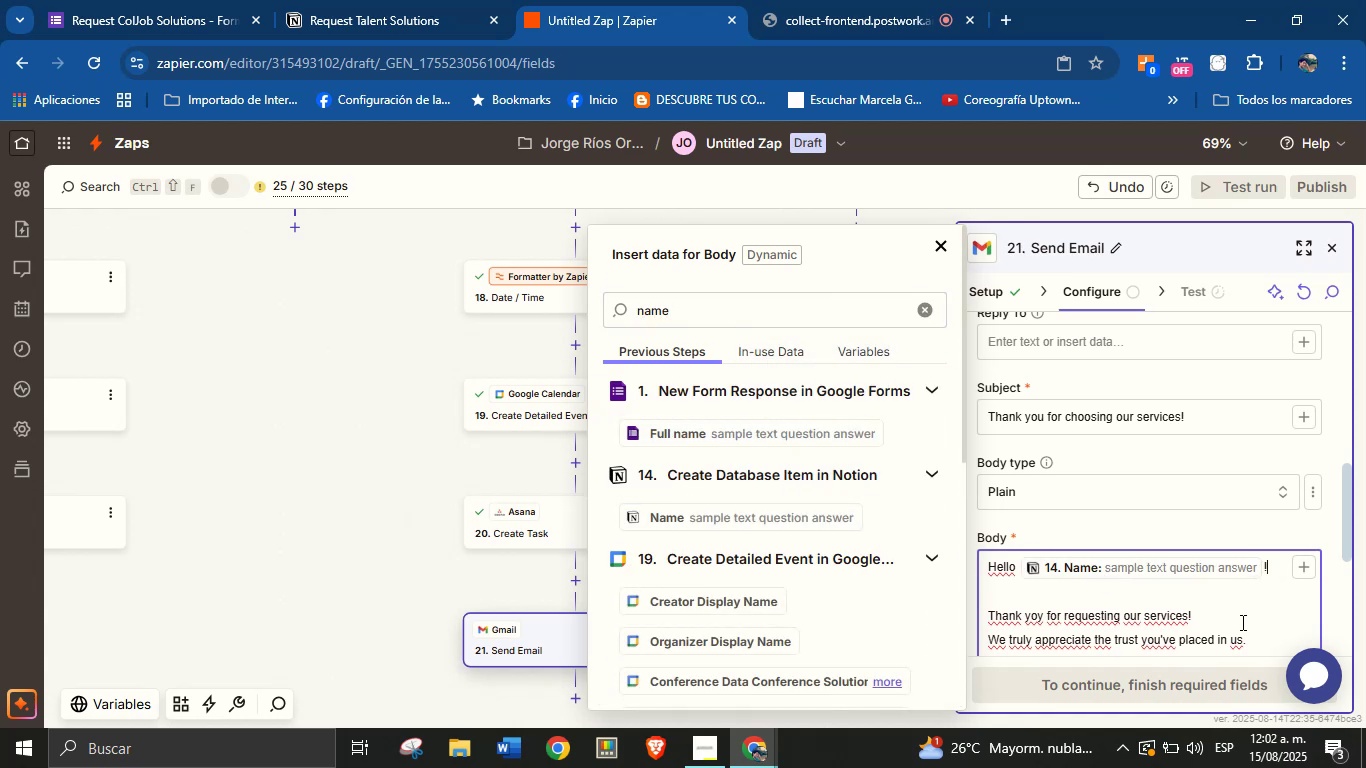 
left_click([1259, 633])
 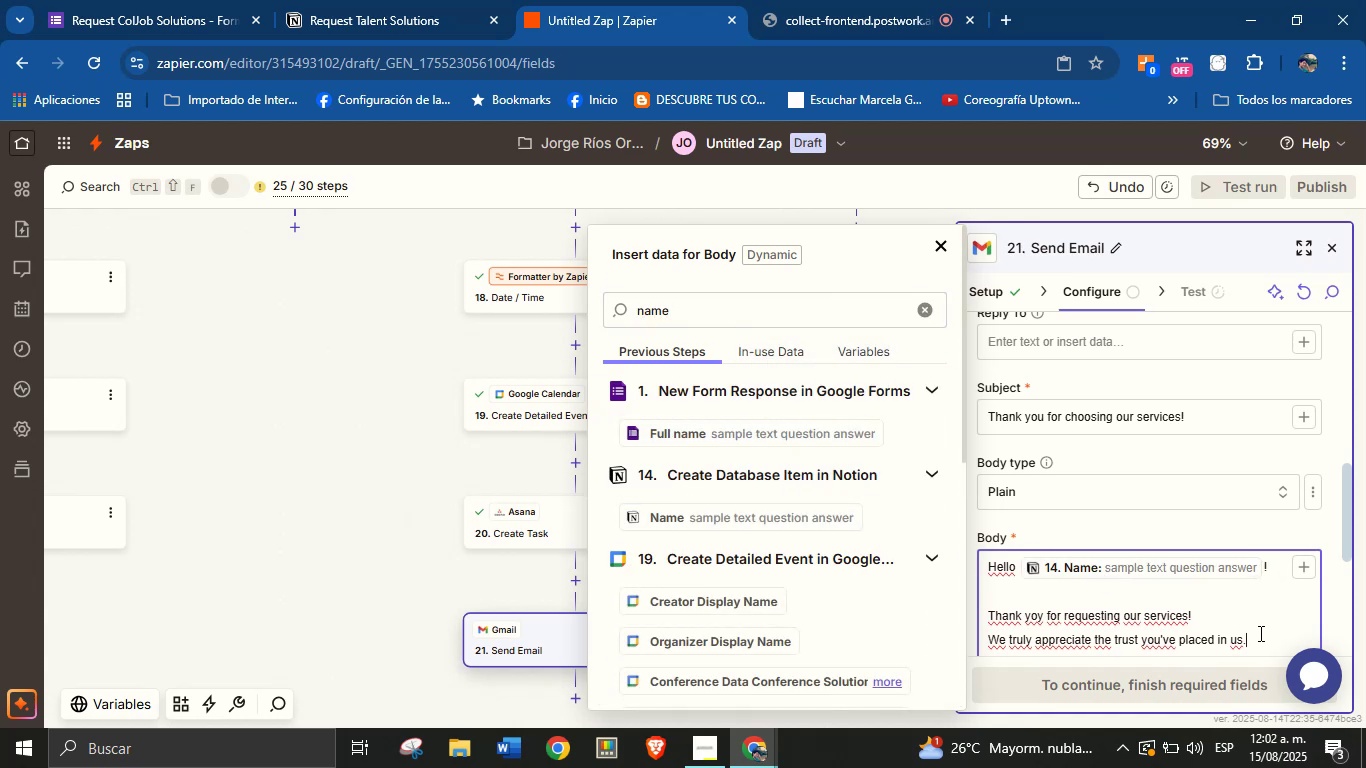 
key(Enter)
 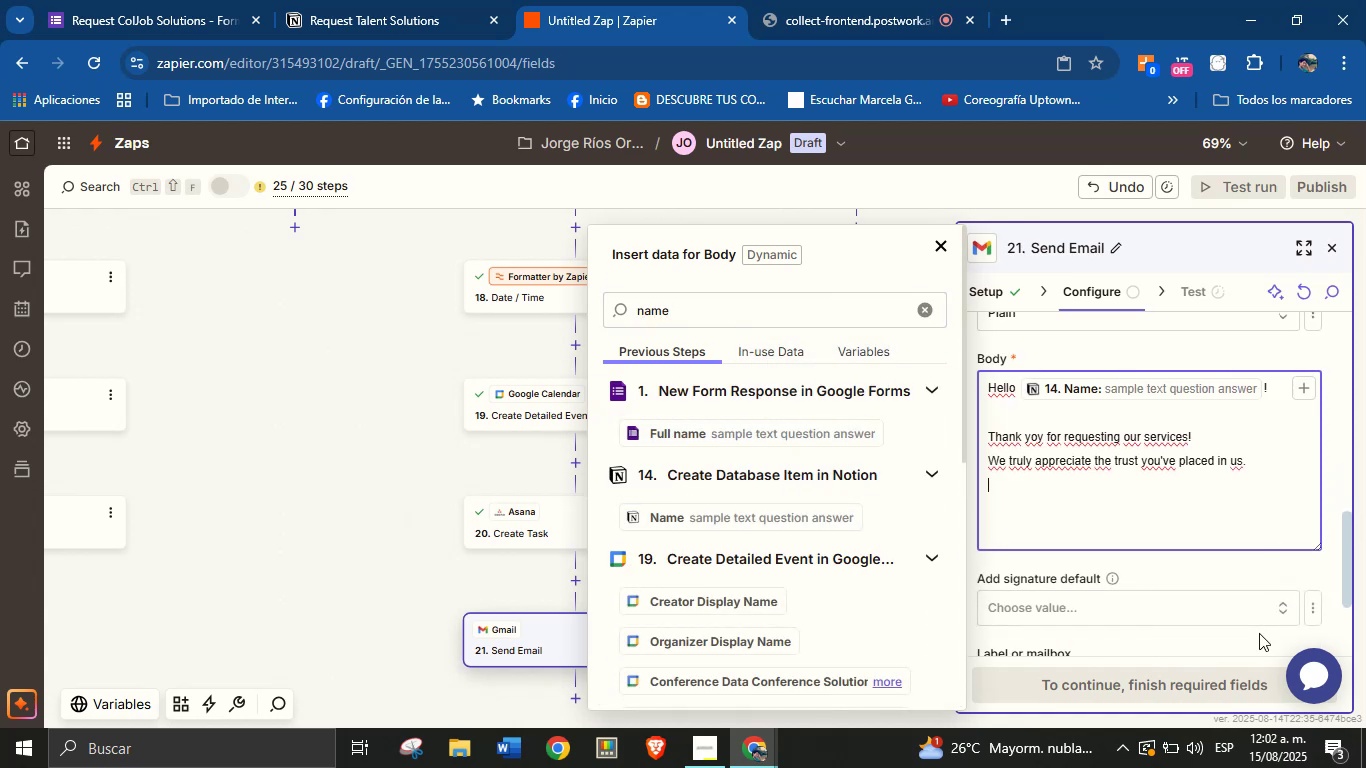 
key(Enter)
 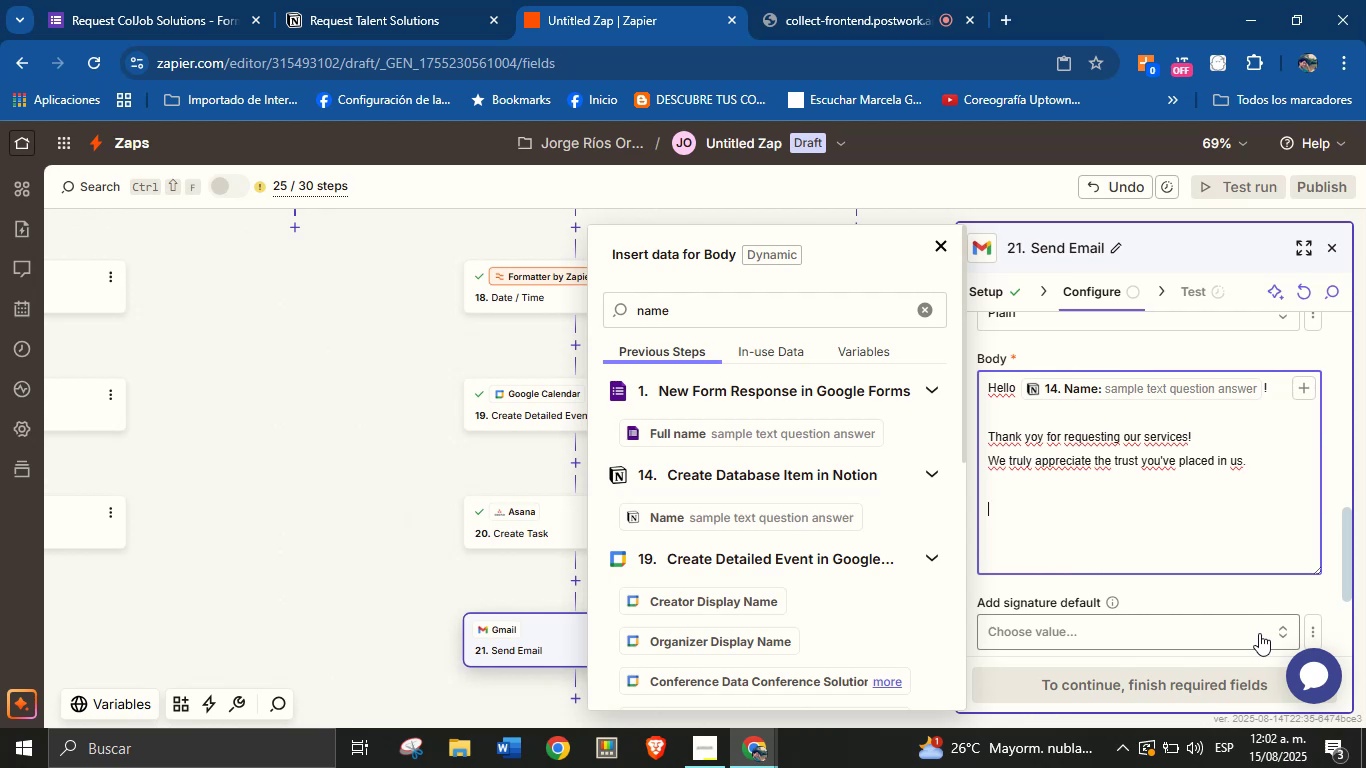 
key(CapsLock)
 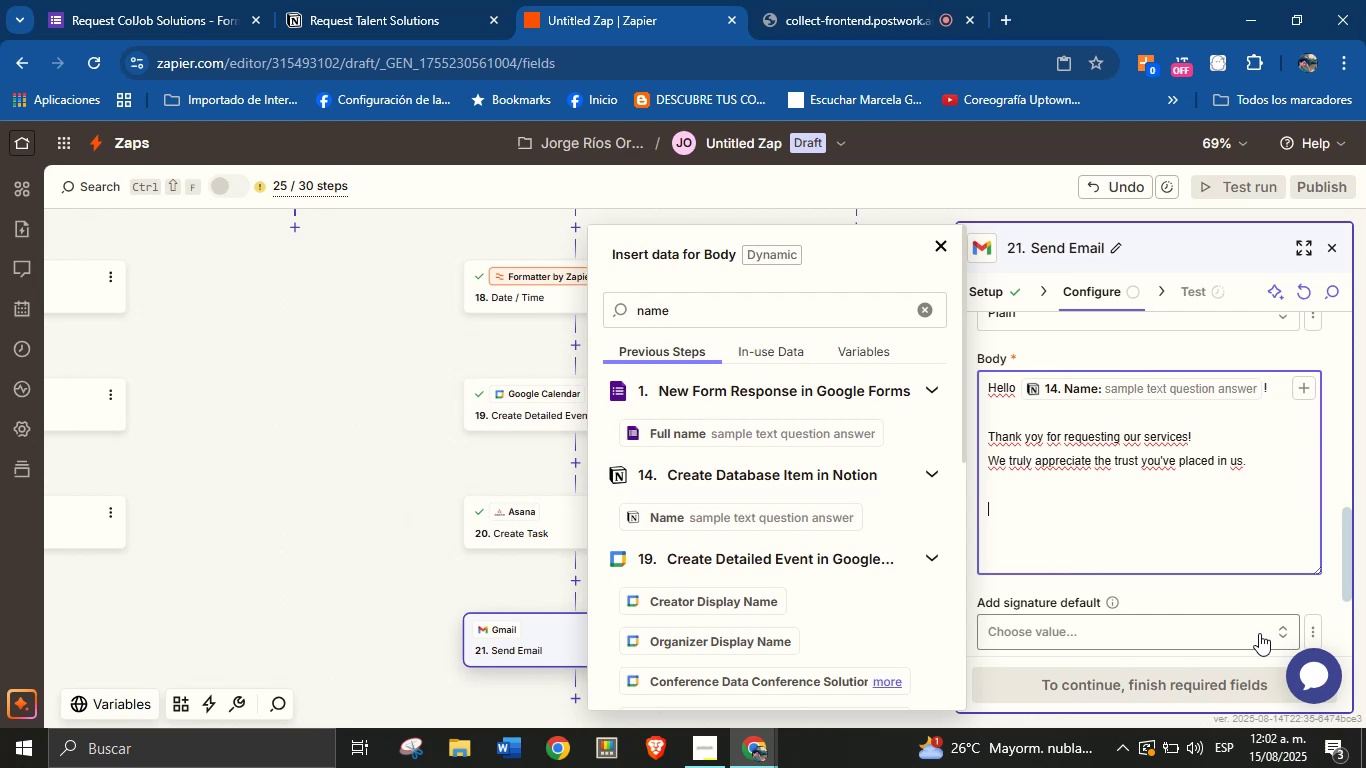 
wait(7.05)
 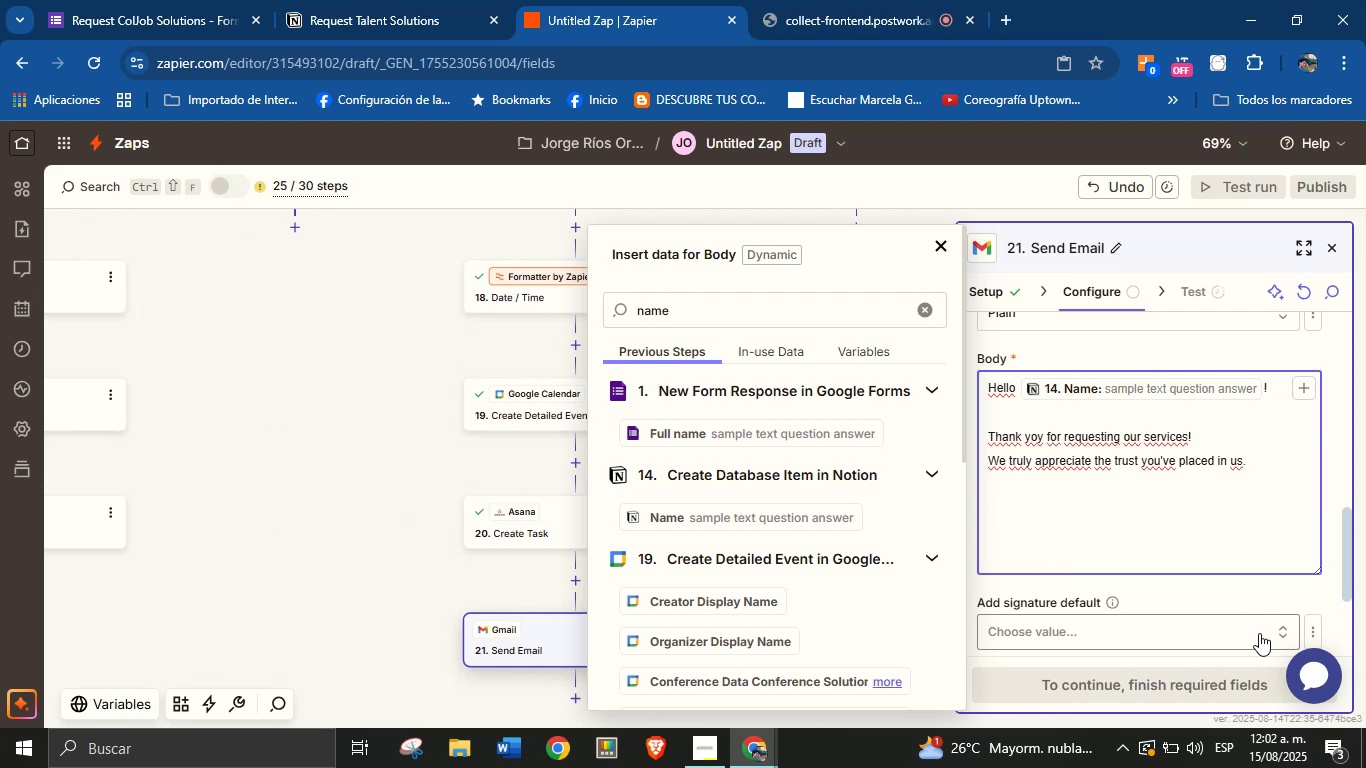 
type(This is a friendly reminder about our upcoming meeting>)
 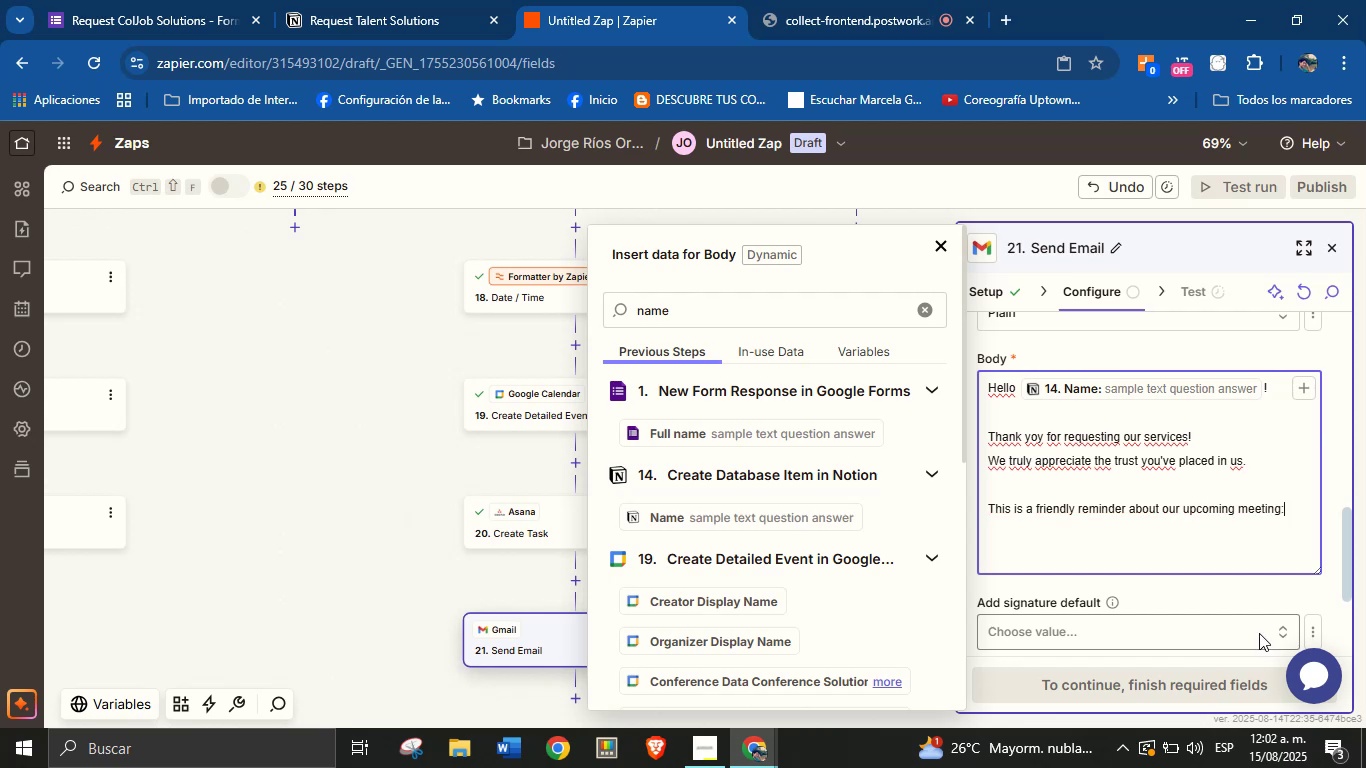 
 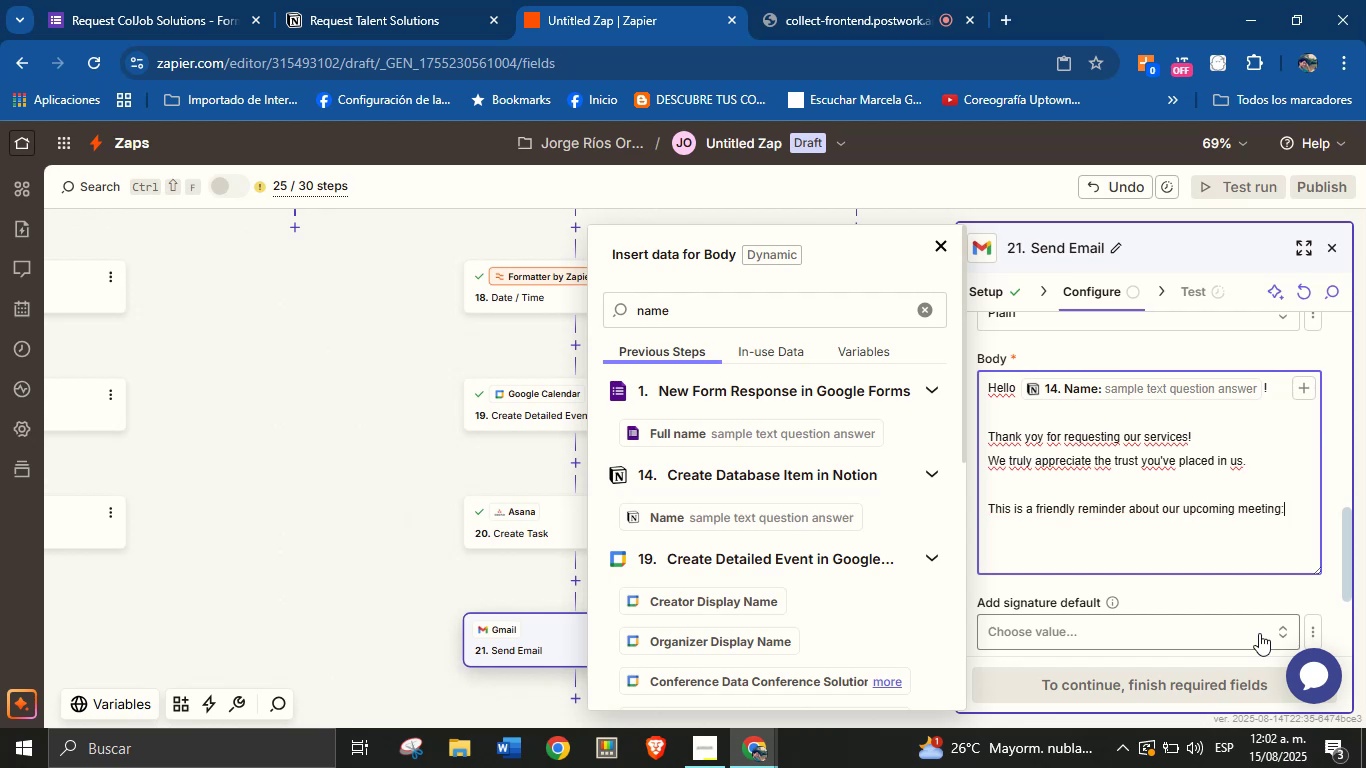 
key(Enter)
 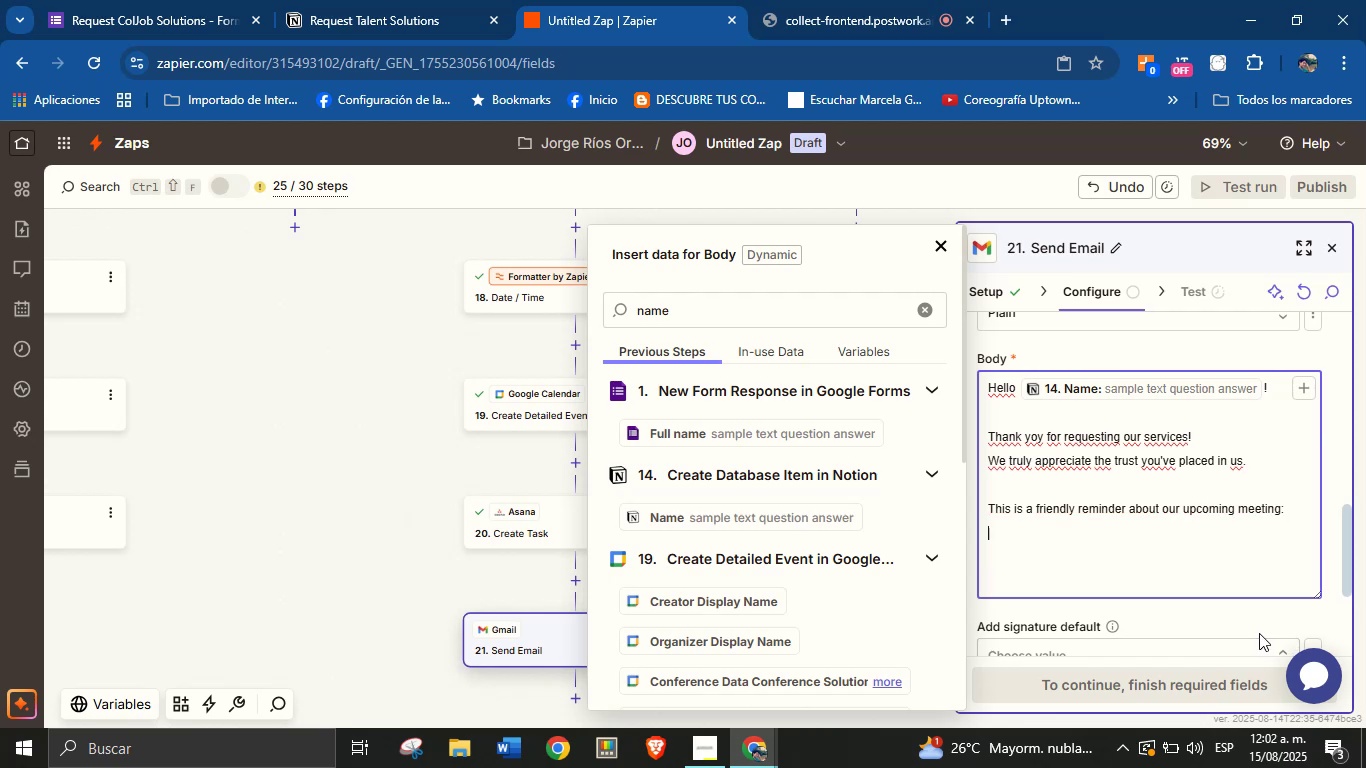 
type(Date ^ time> )
 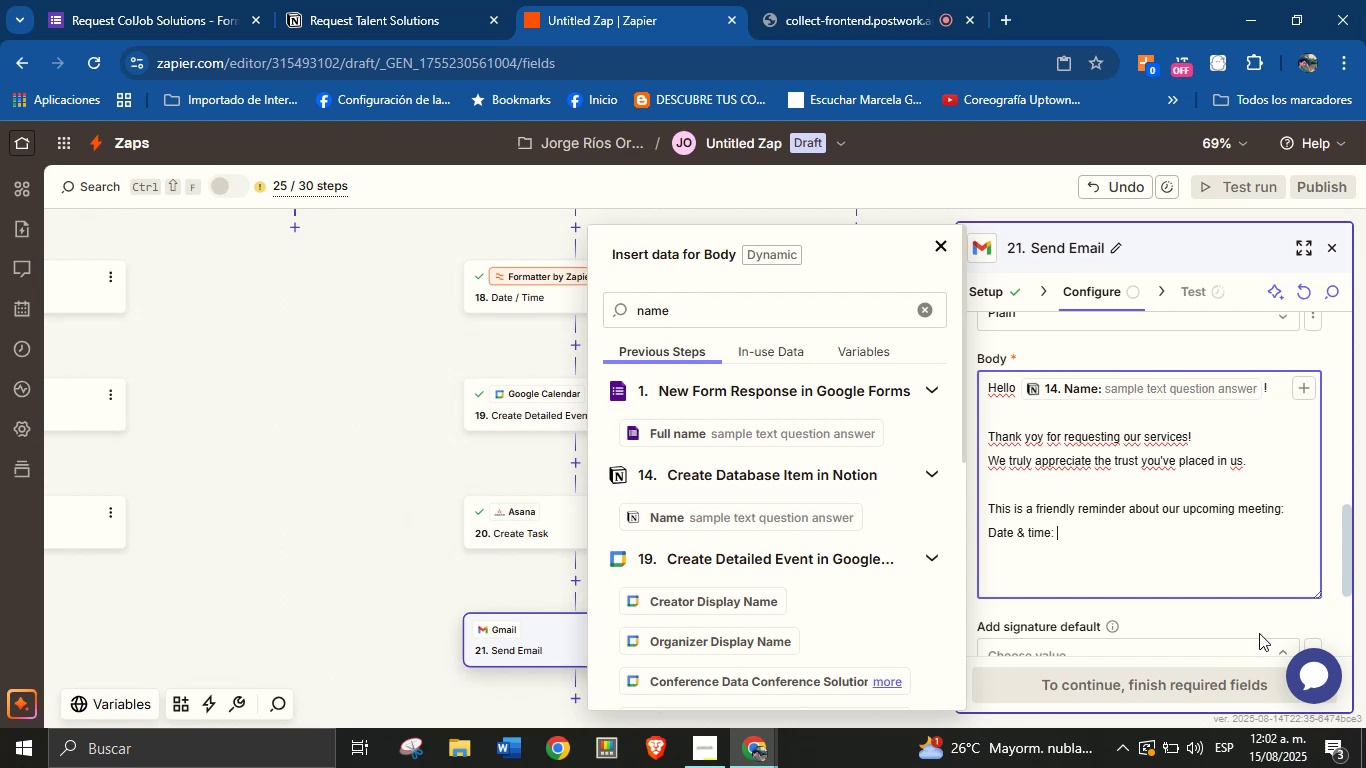 
wait(5.1)
 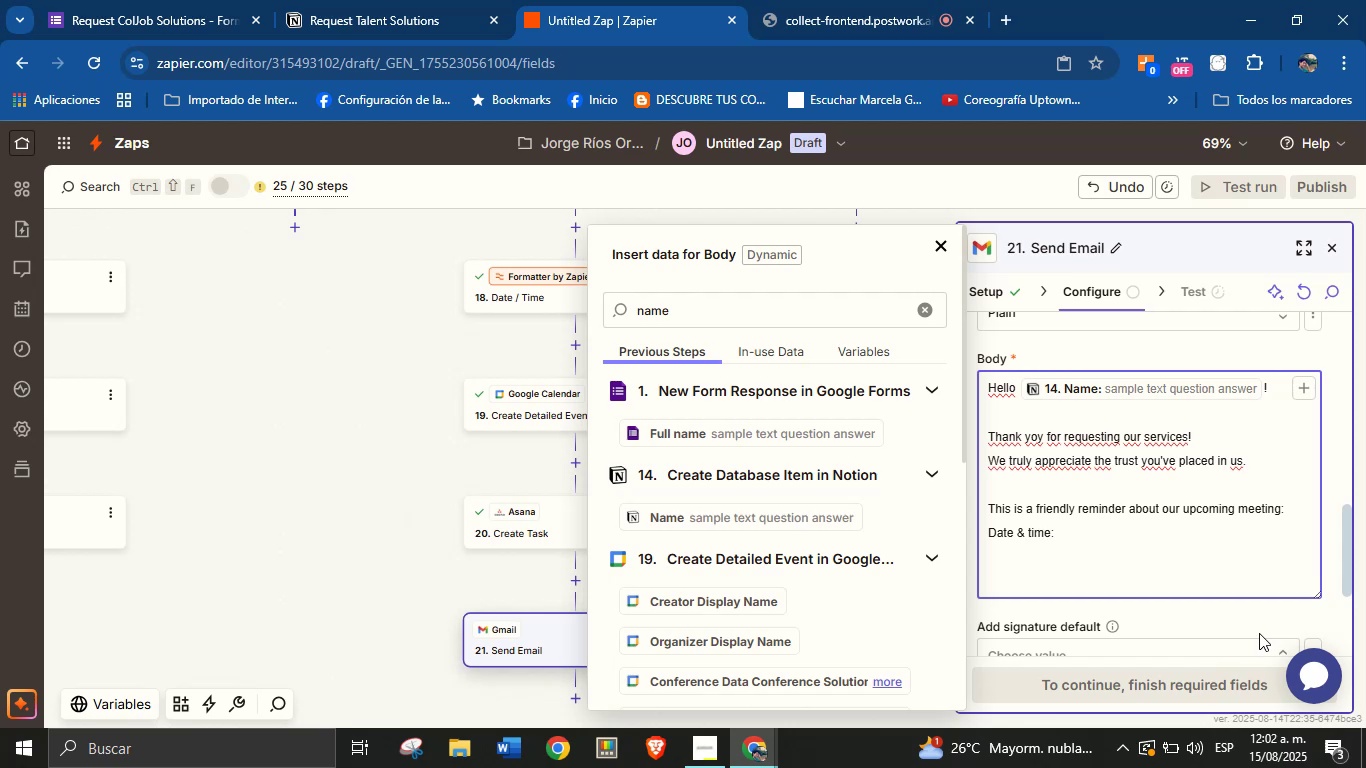 
left_click([919, 315])
 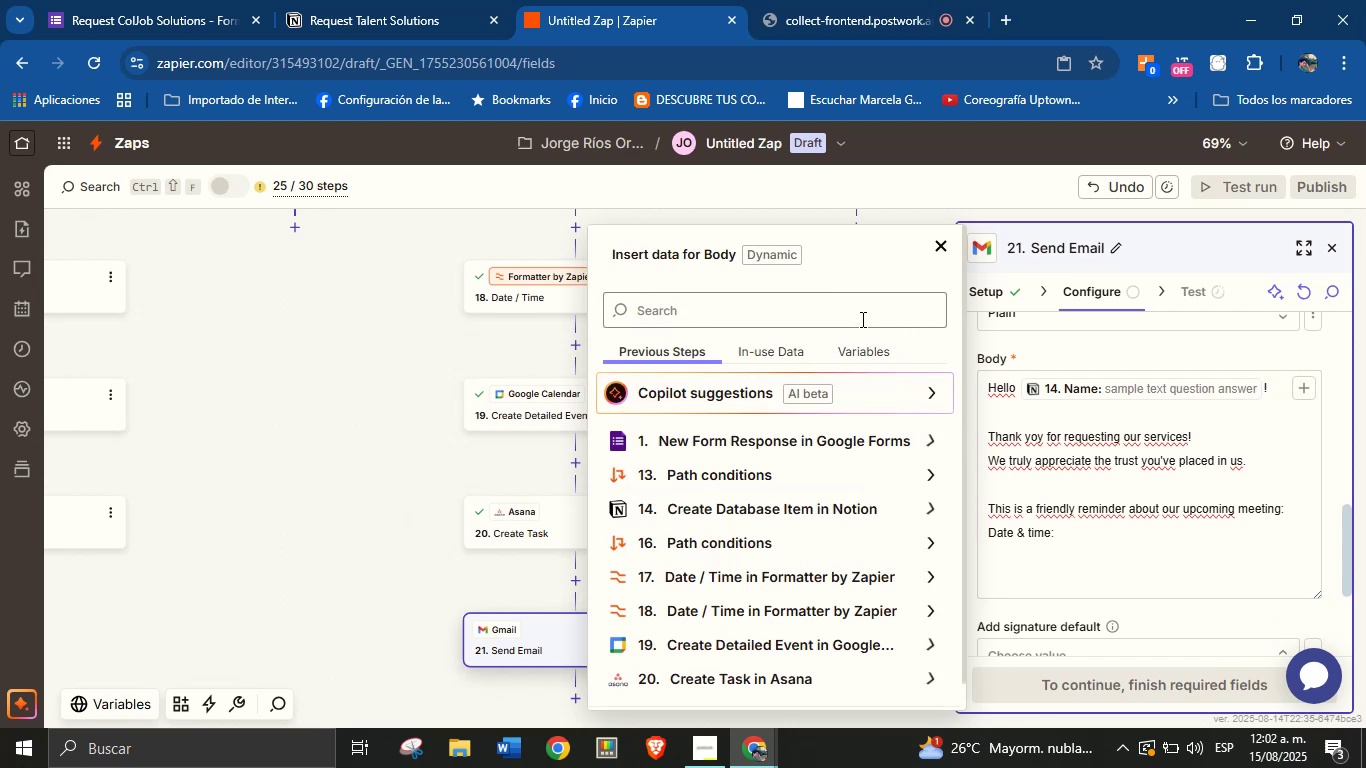 
left_click([853, 319])
 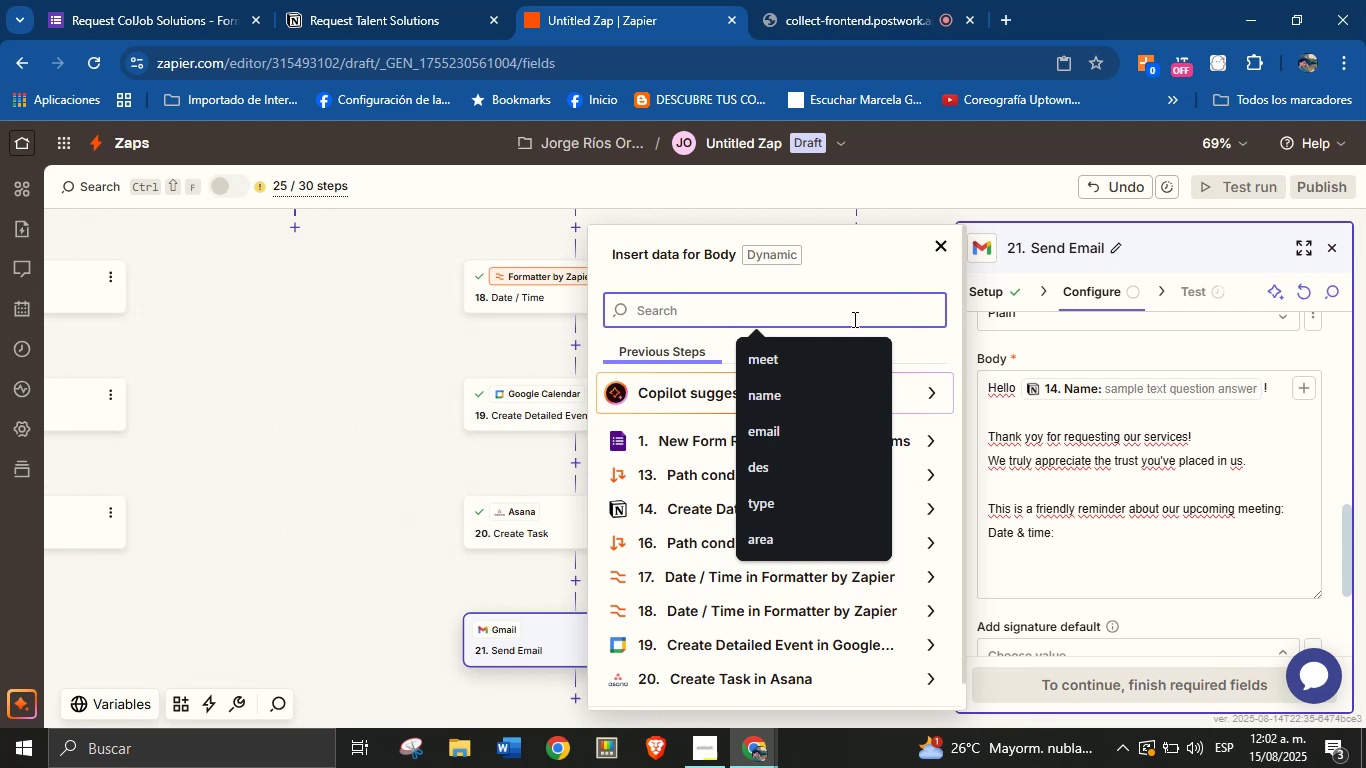 
type(me)
 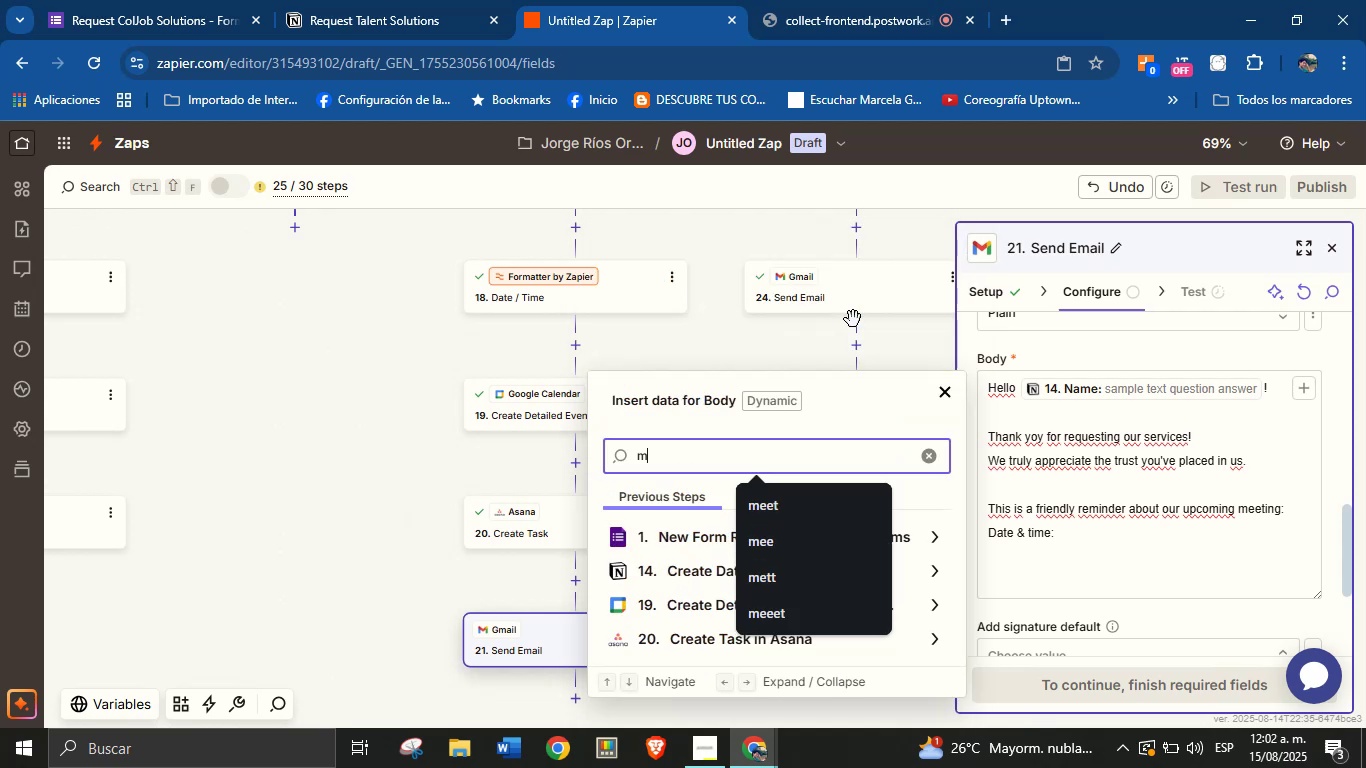 
hold_key(key=E, duration=24.34)
 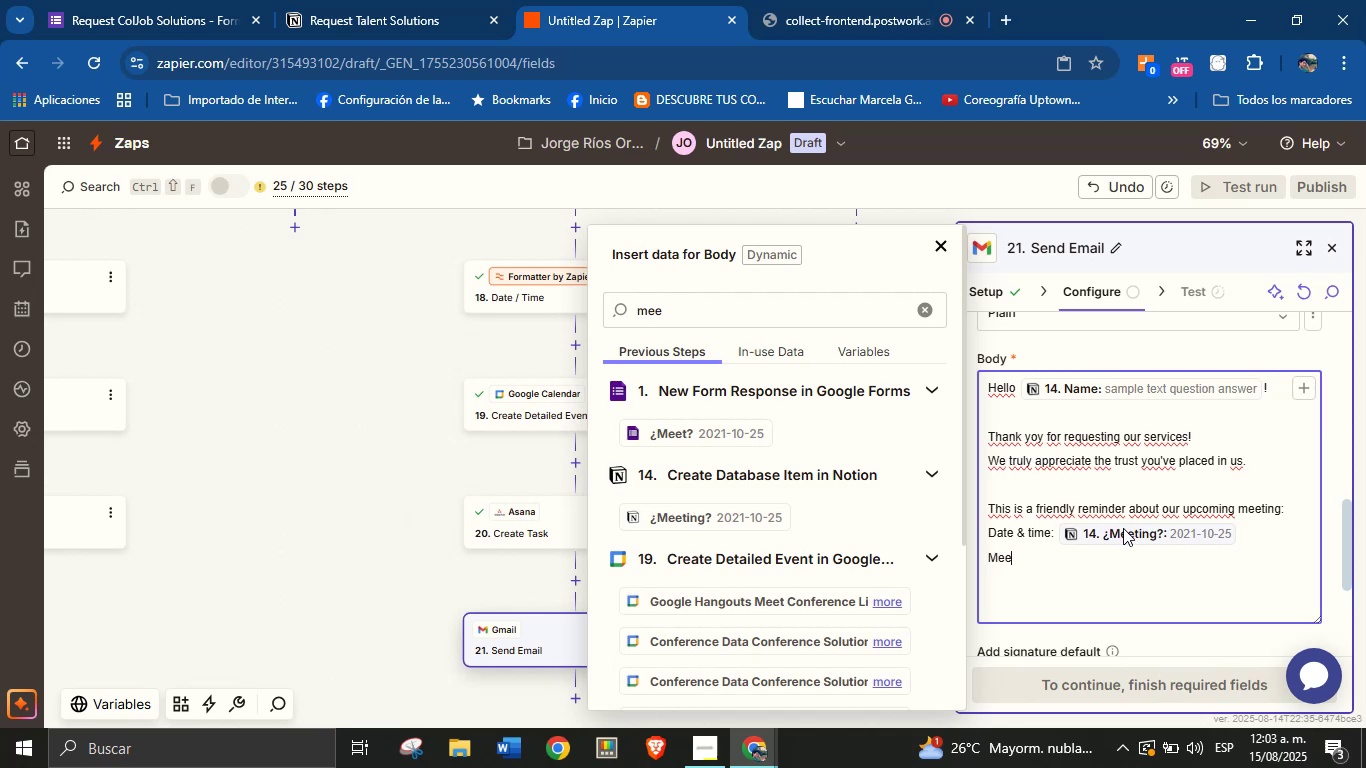 
left_click([1079, 534])
 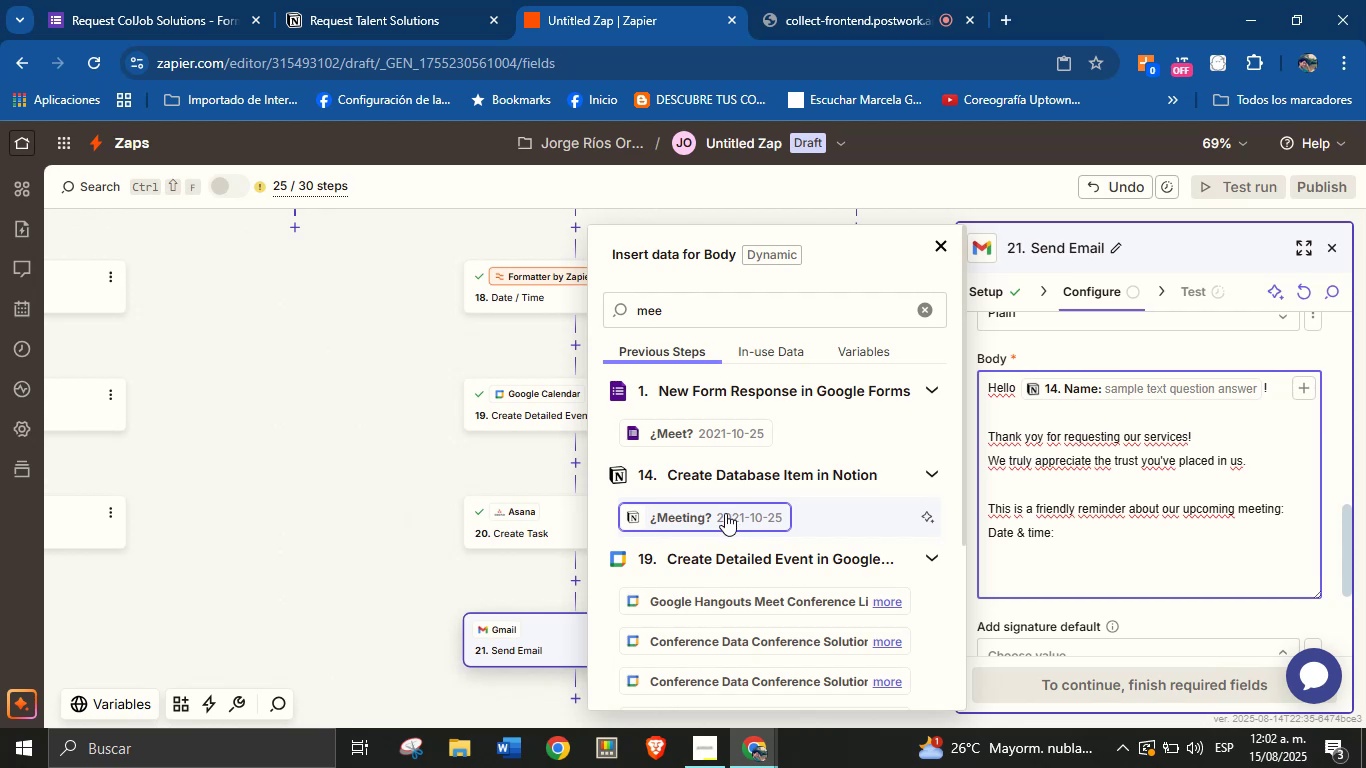 
left_click([725, 513])
 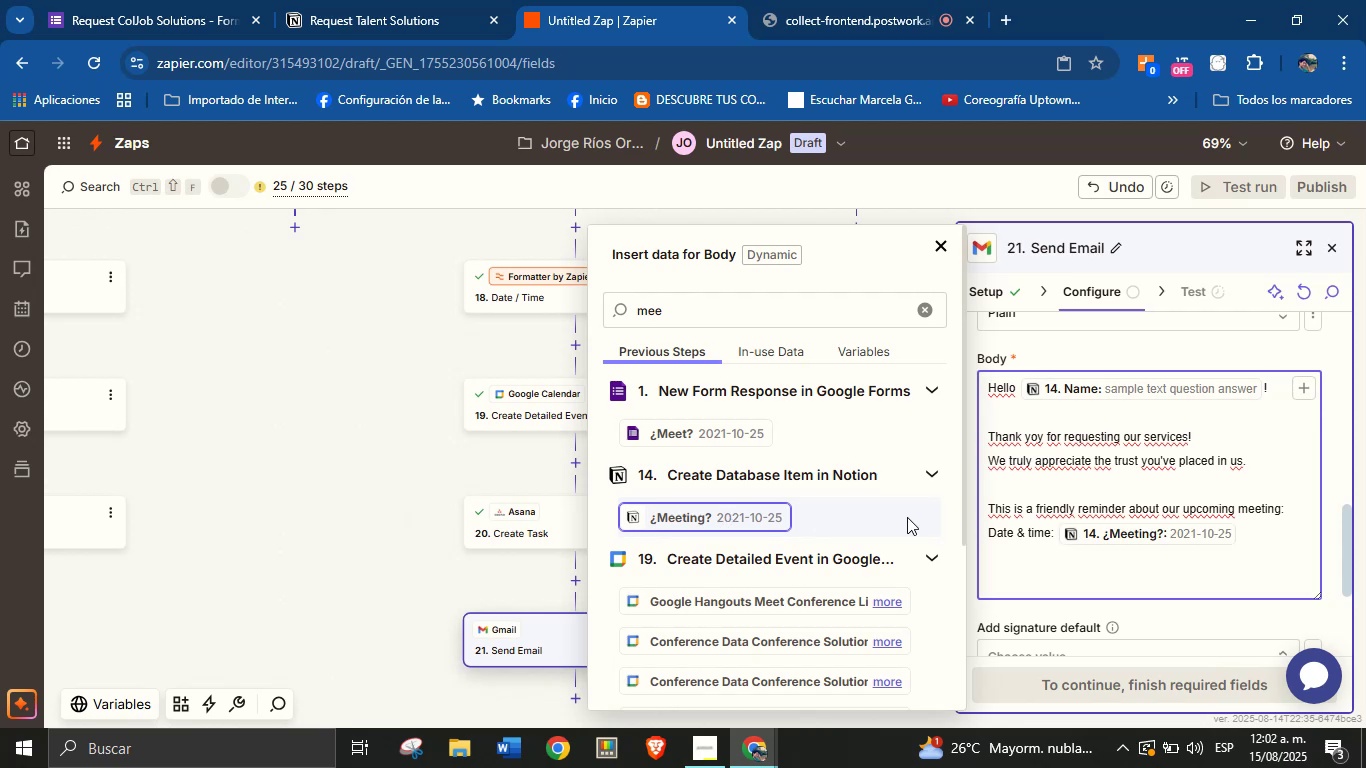 
key(Enter)
 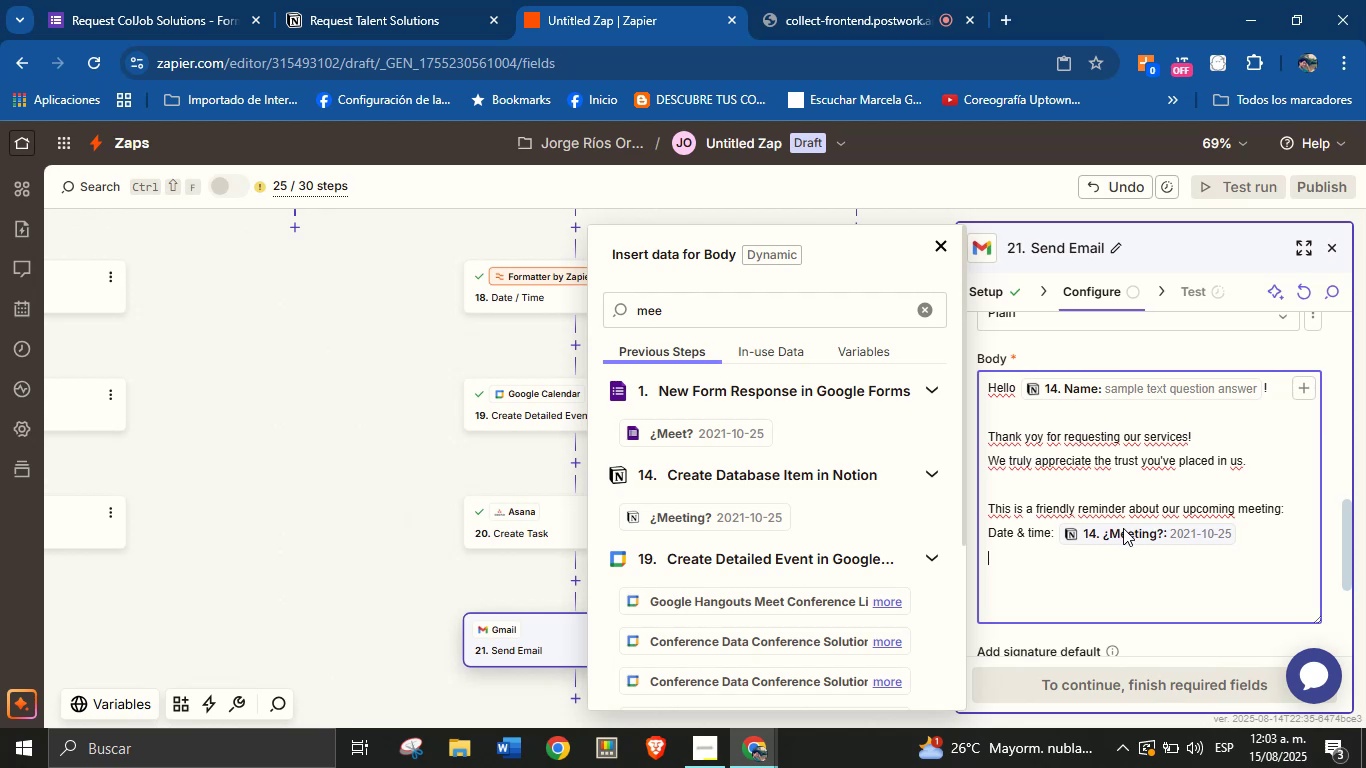 
type(Meting link> )
 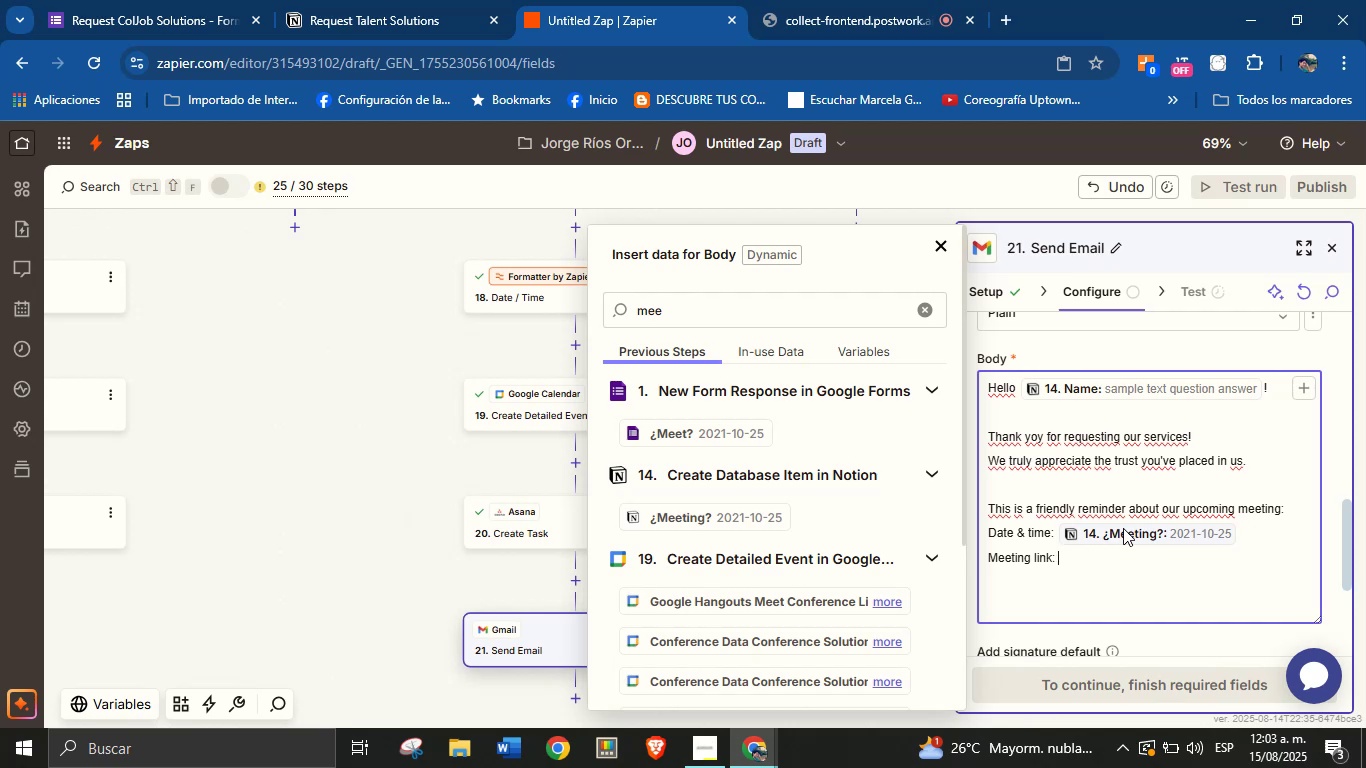 
wait(8.3)
 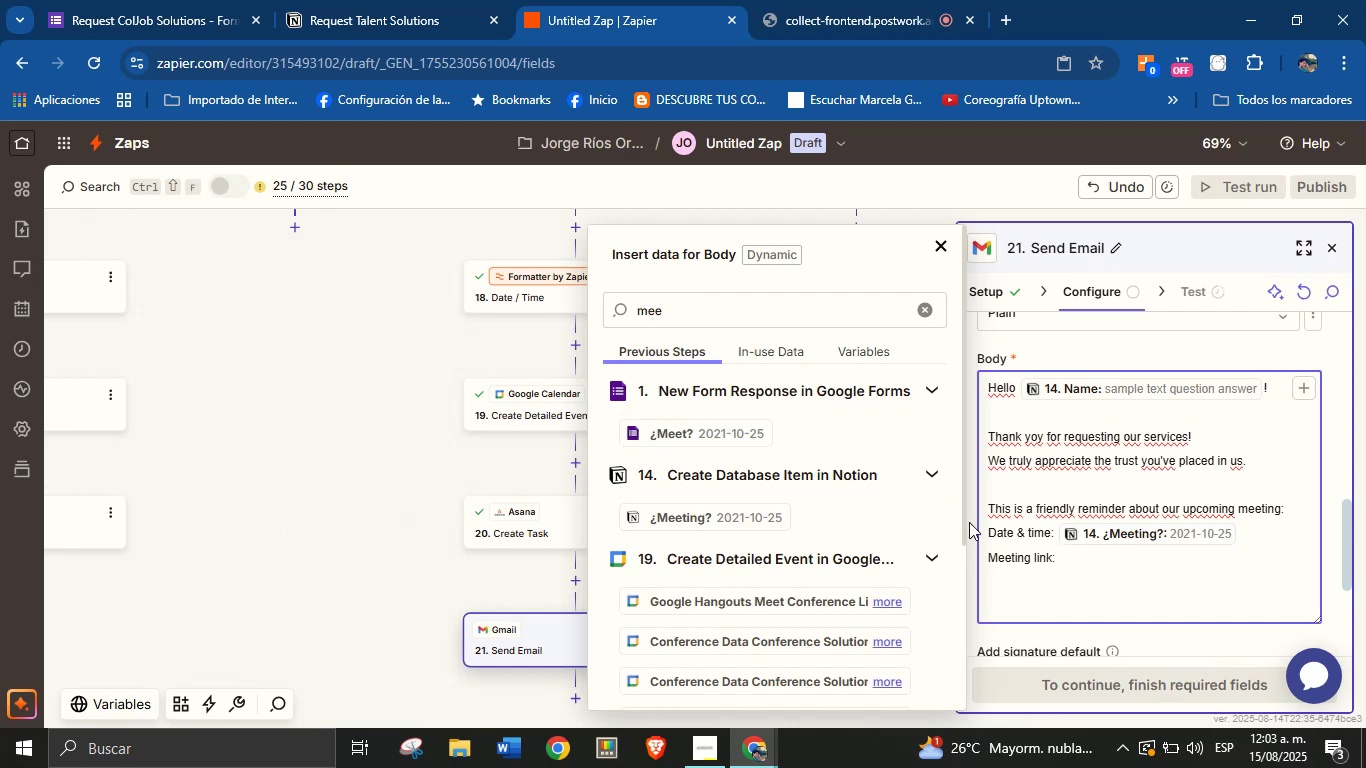 
left_click([799, 607])
 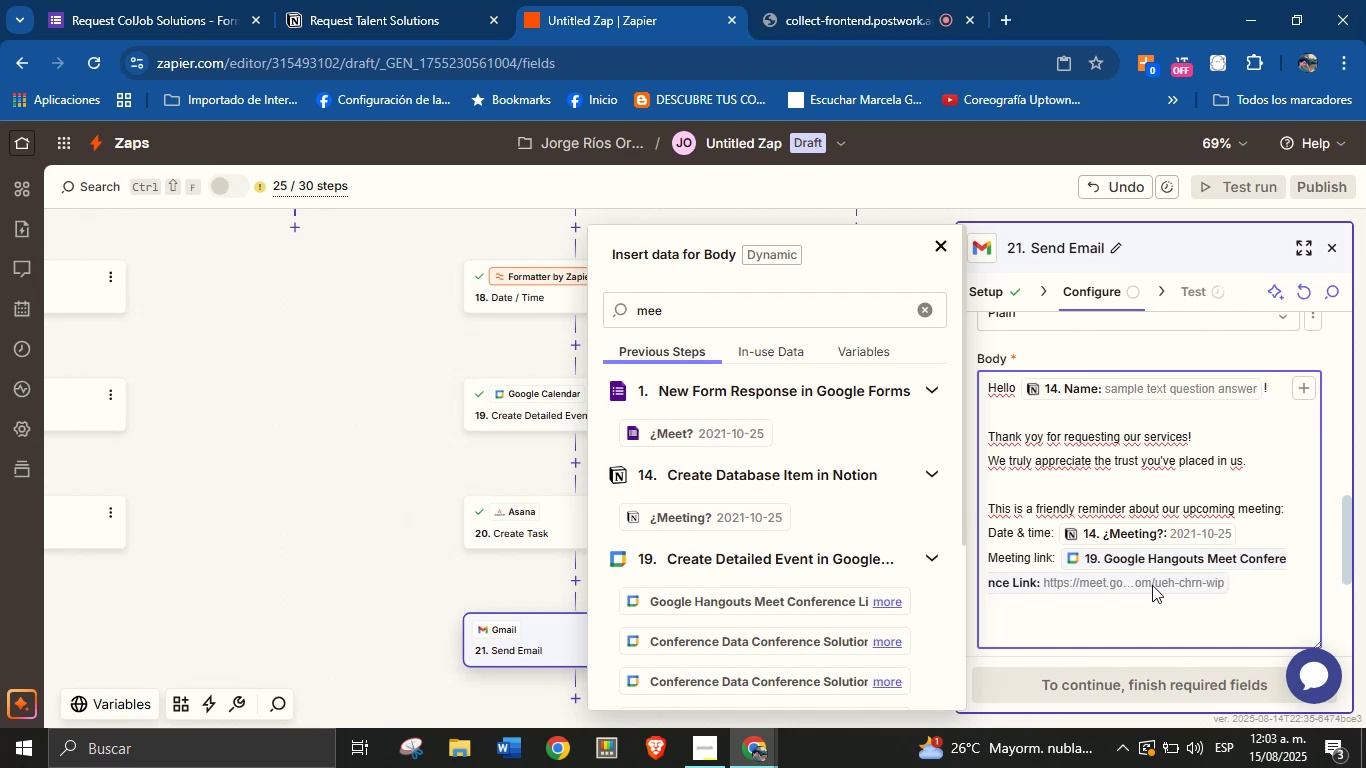 
key(Enter)
 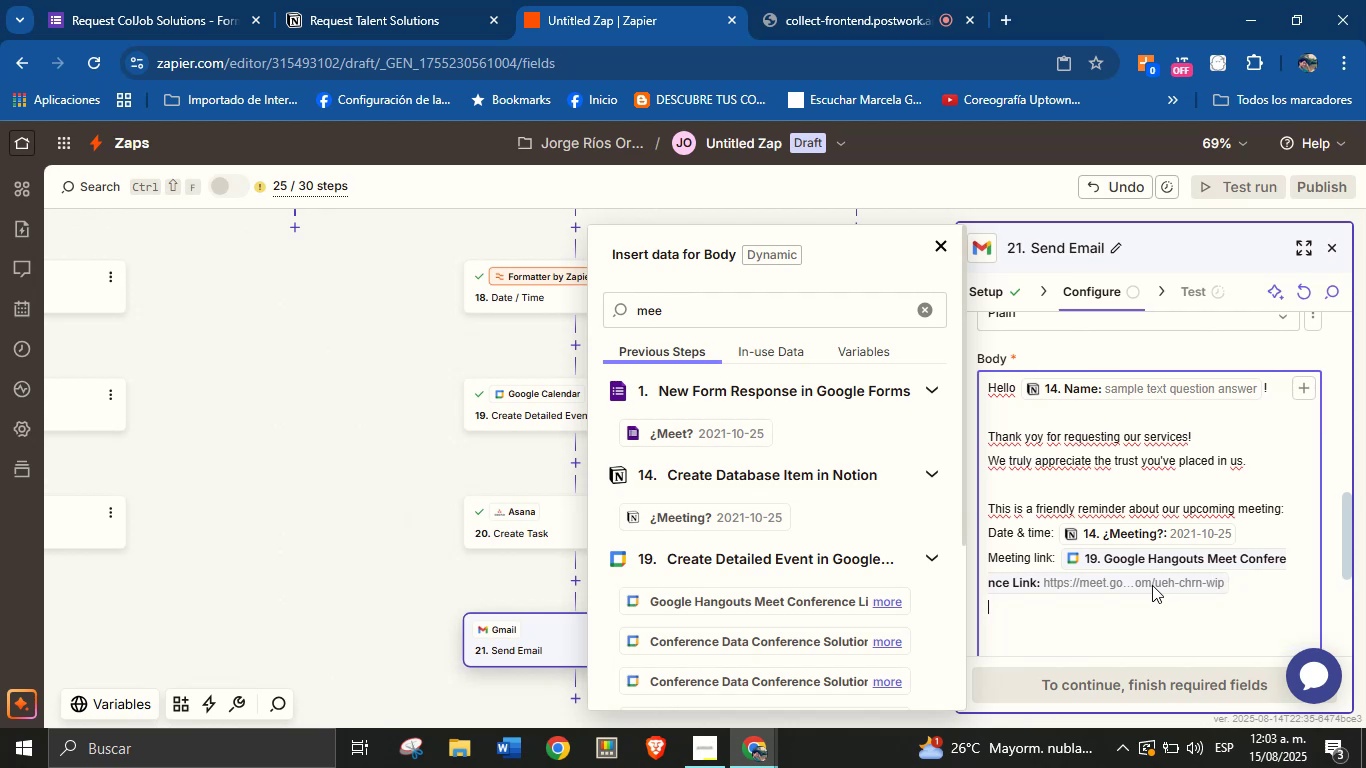 
key(Enter)
 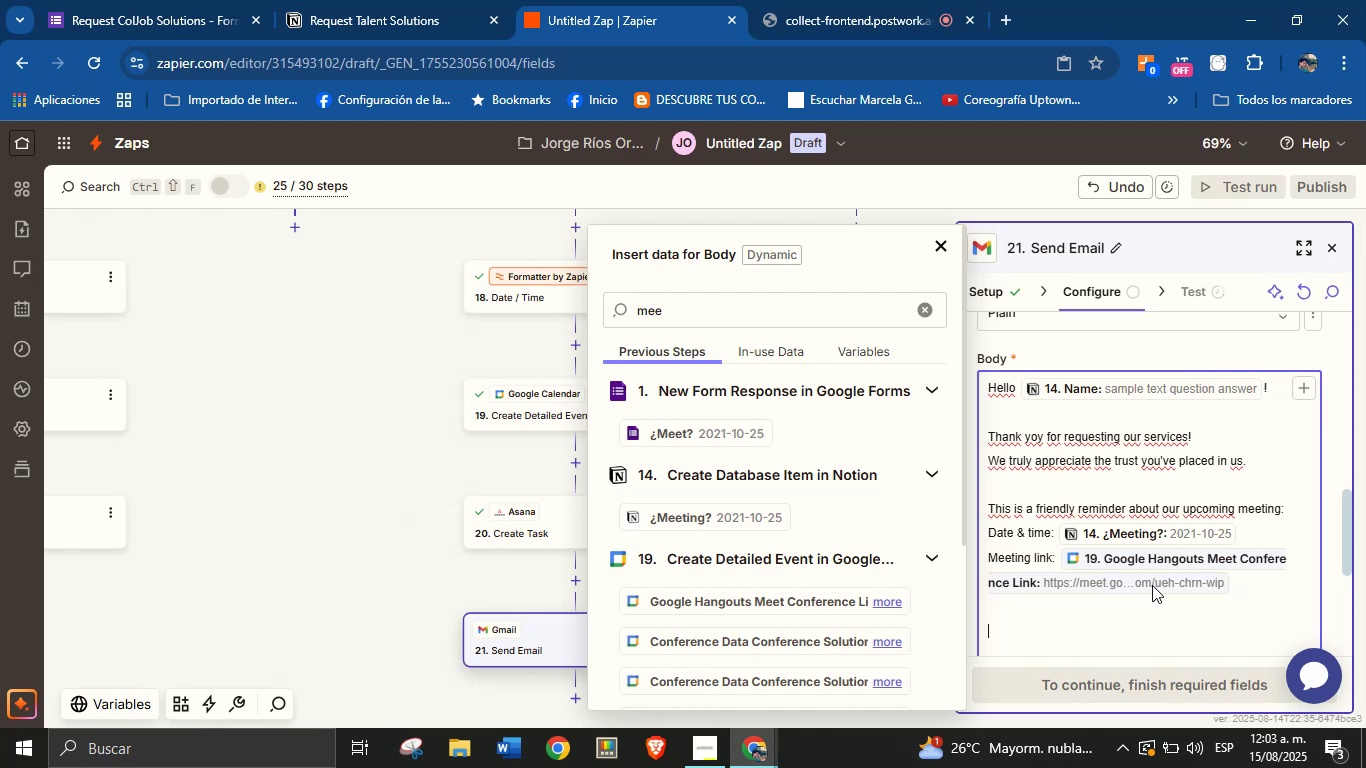 
wait(21.24)
 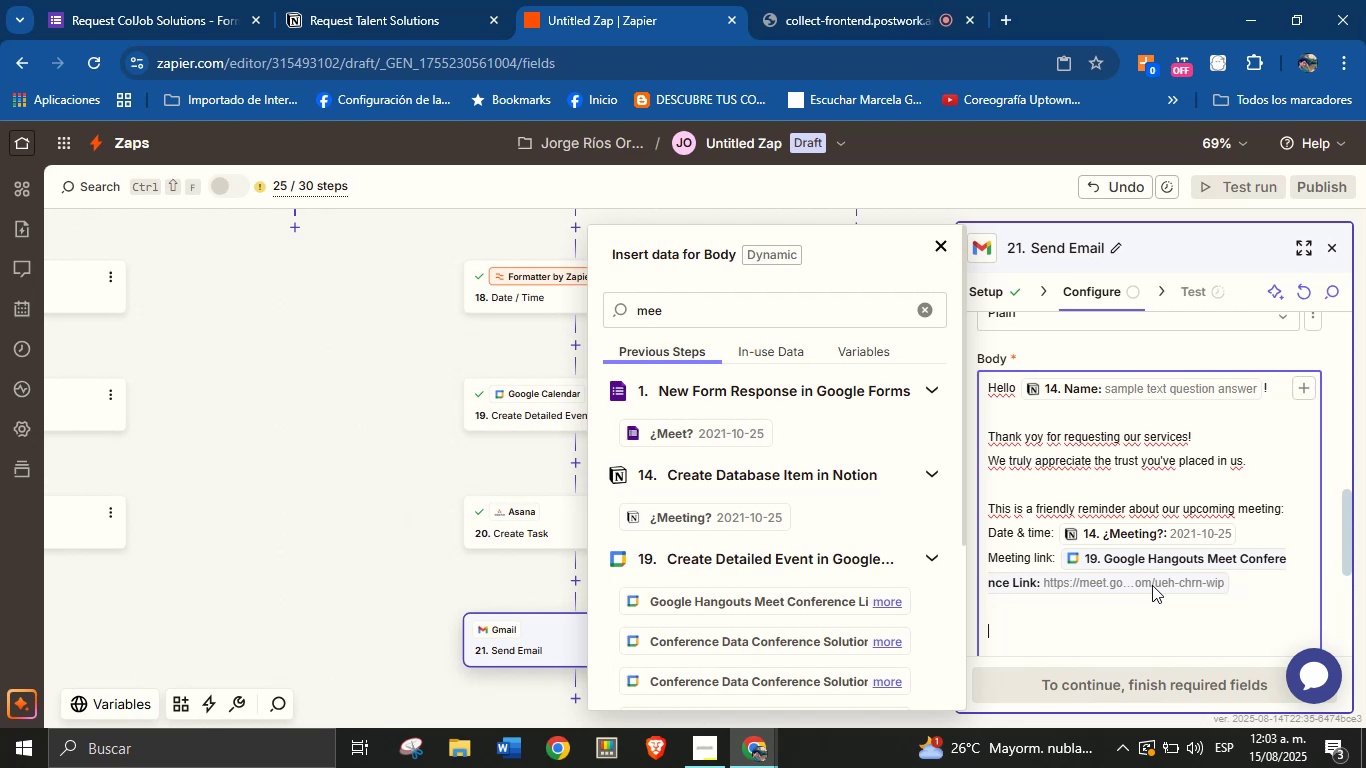 
type(We look forward to discussing your needs and finding the best solutions for you.)
 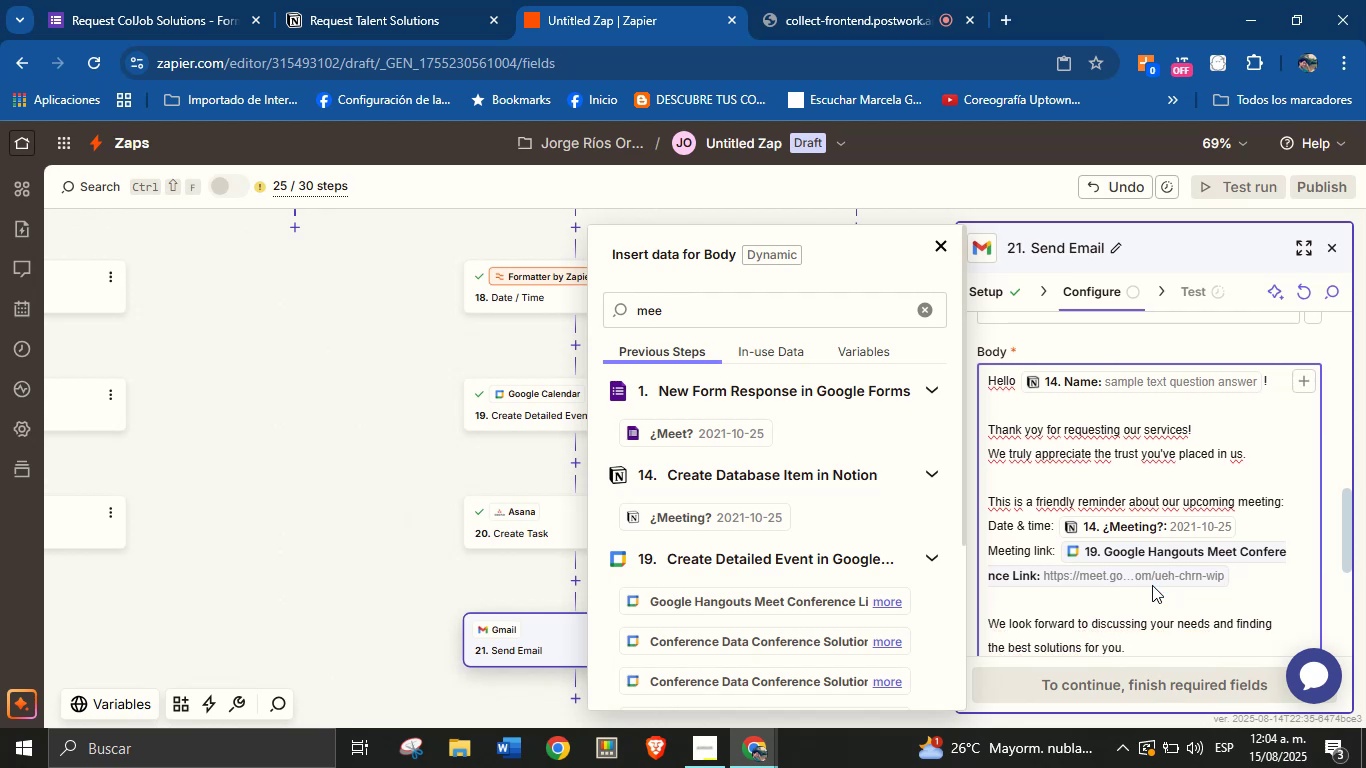 
scroll: coordinate [1132, 548], scroll_direction: up, amount: 1.0
 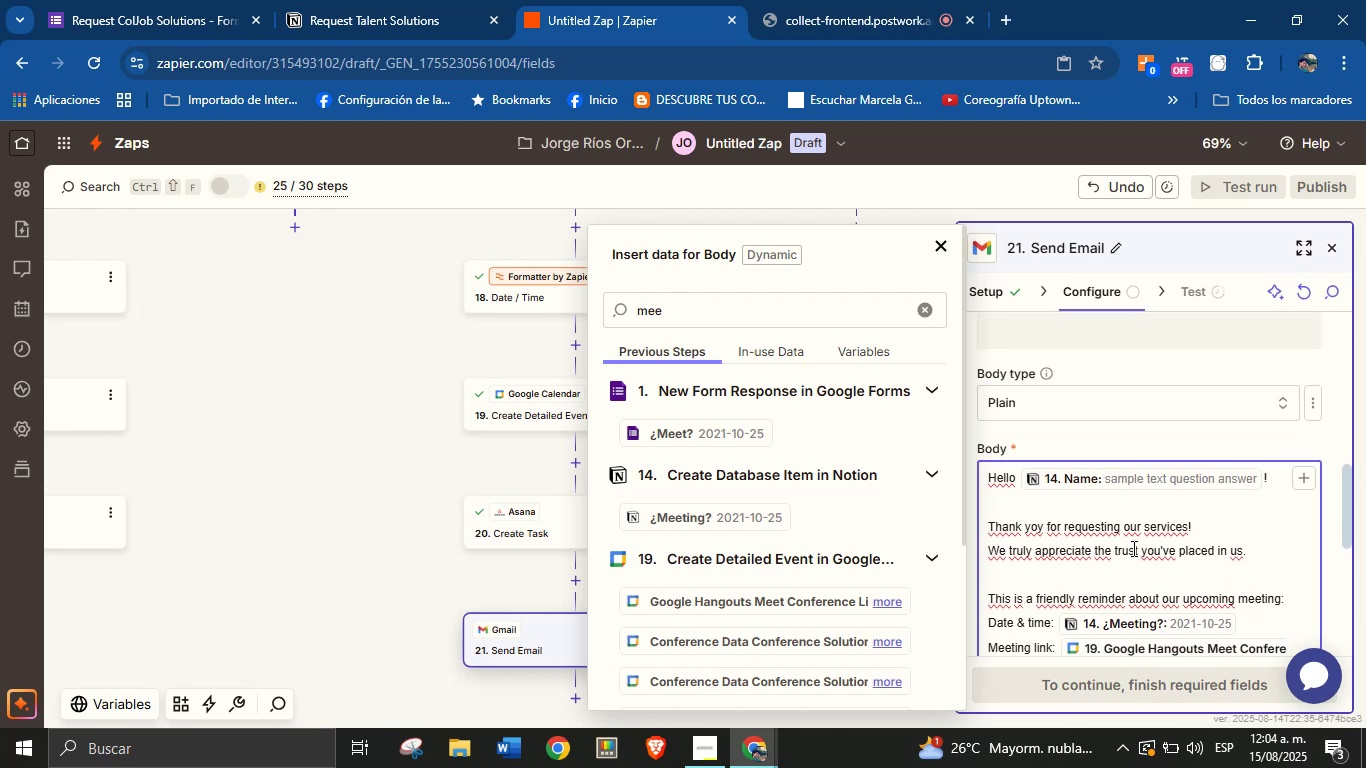 
scroll: coordinate [1132, 548], scroll_direction: down, amount: 2.0
 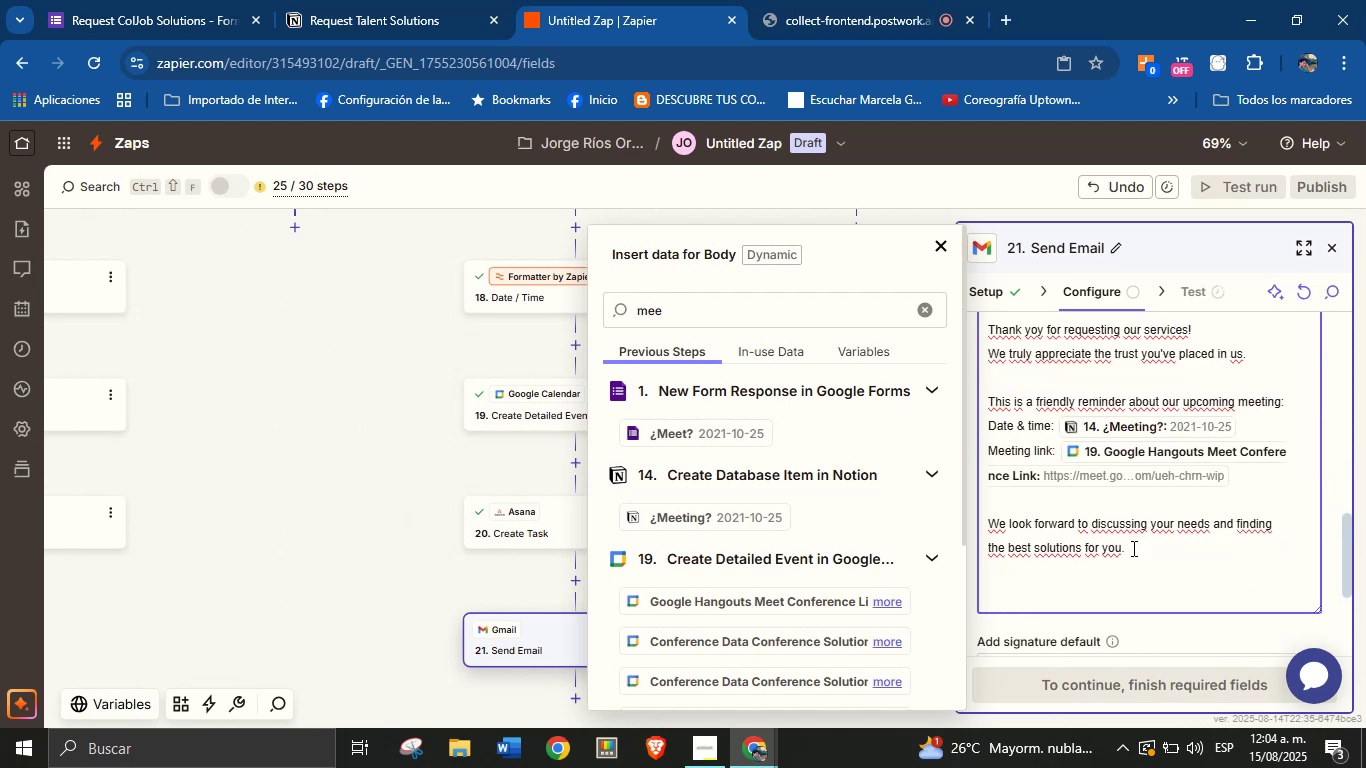 
key(Enter)
 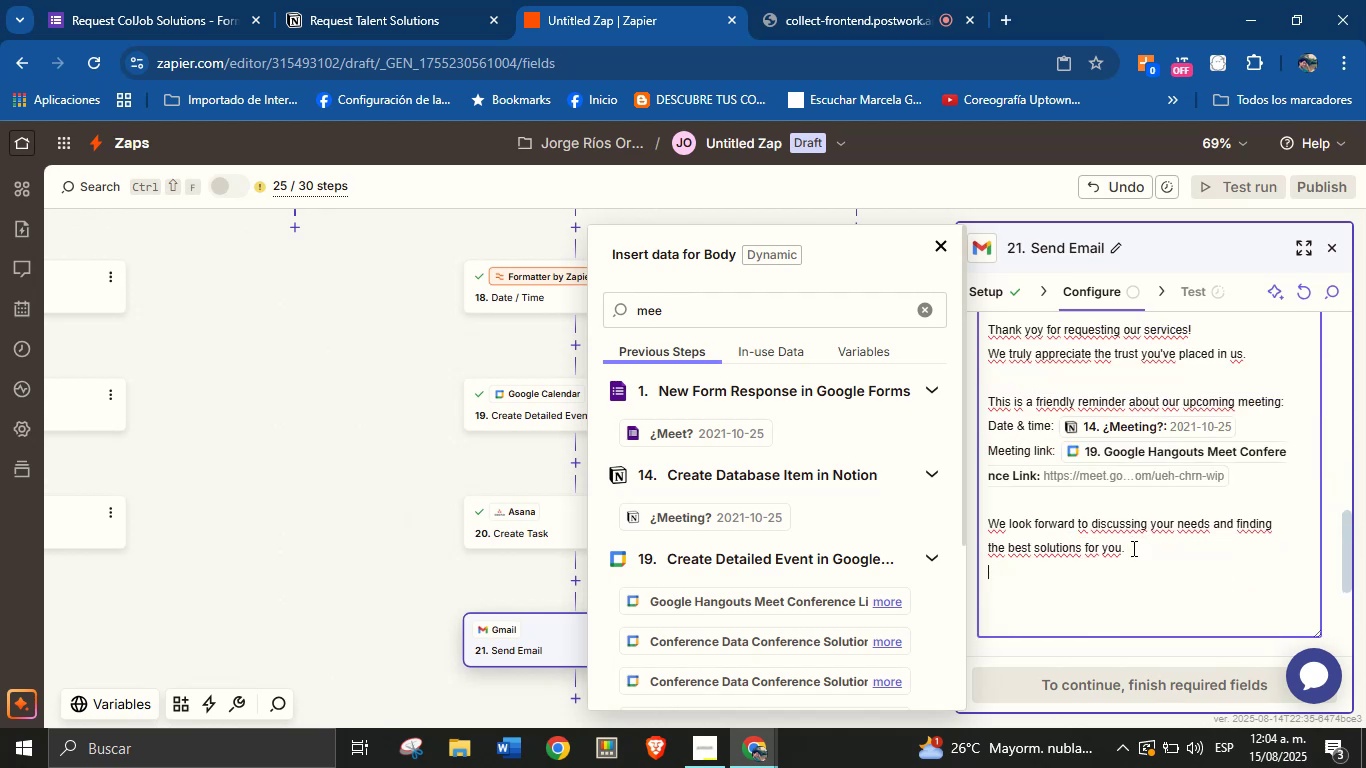 
key(Enter)
 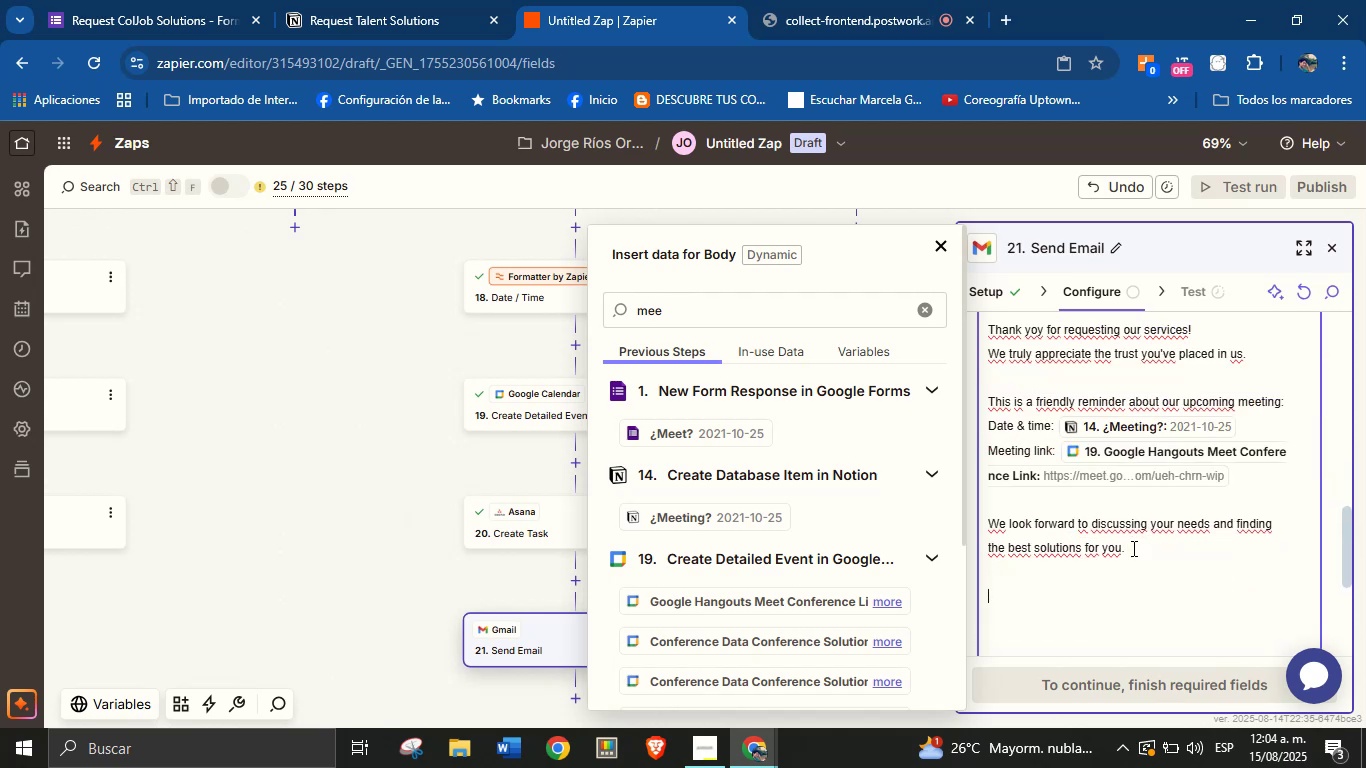 
type(Best regards,)
 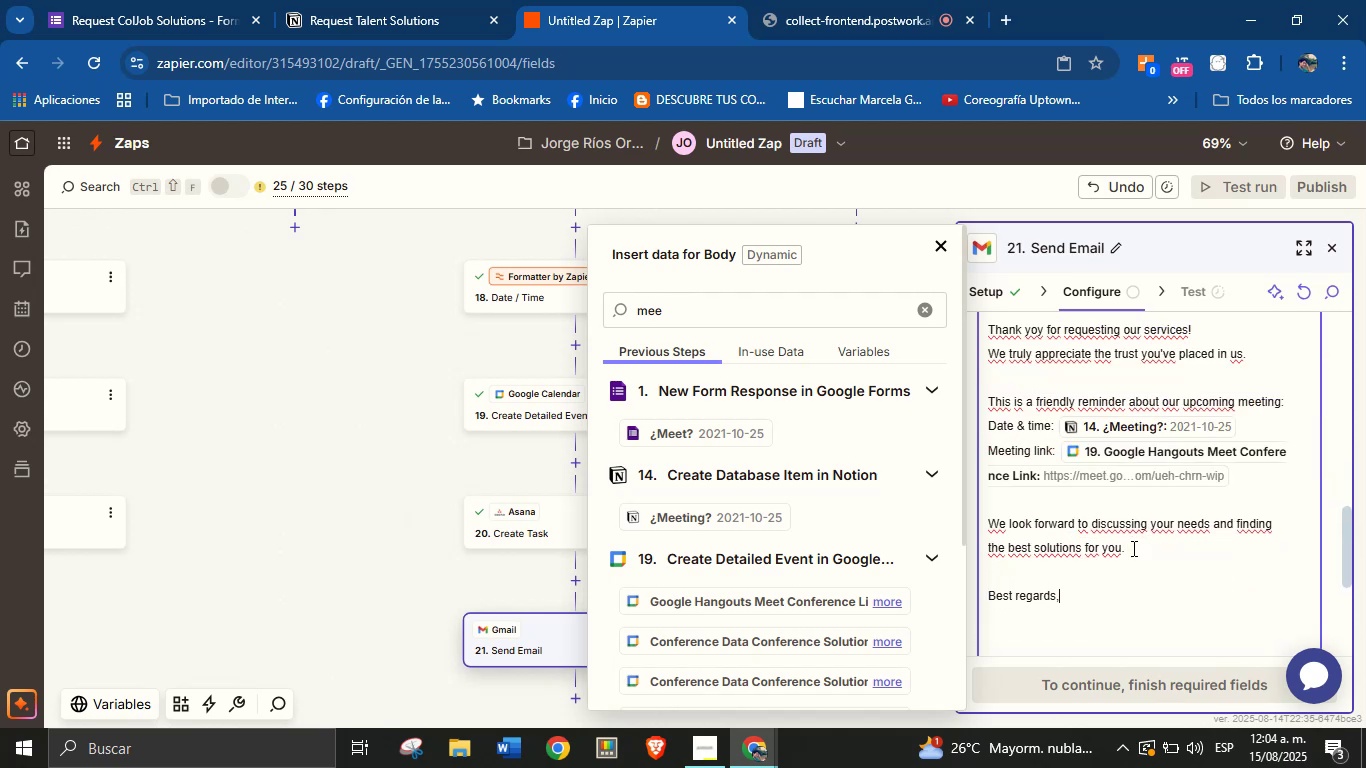 
key(Enter)
 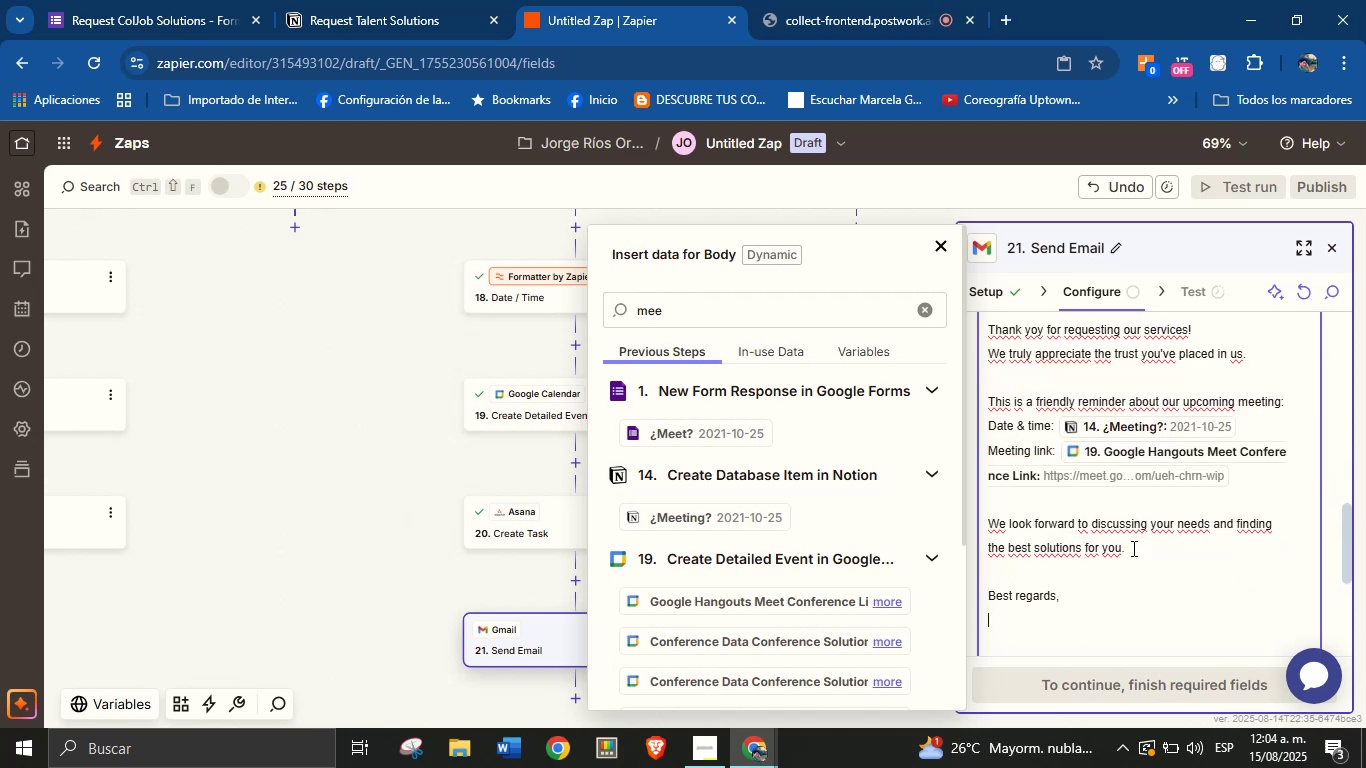 
type(Jorge \ ColJob S)
key(Backspace)
type(Team Solutions)
 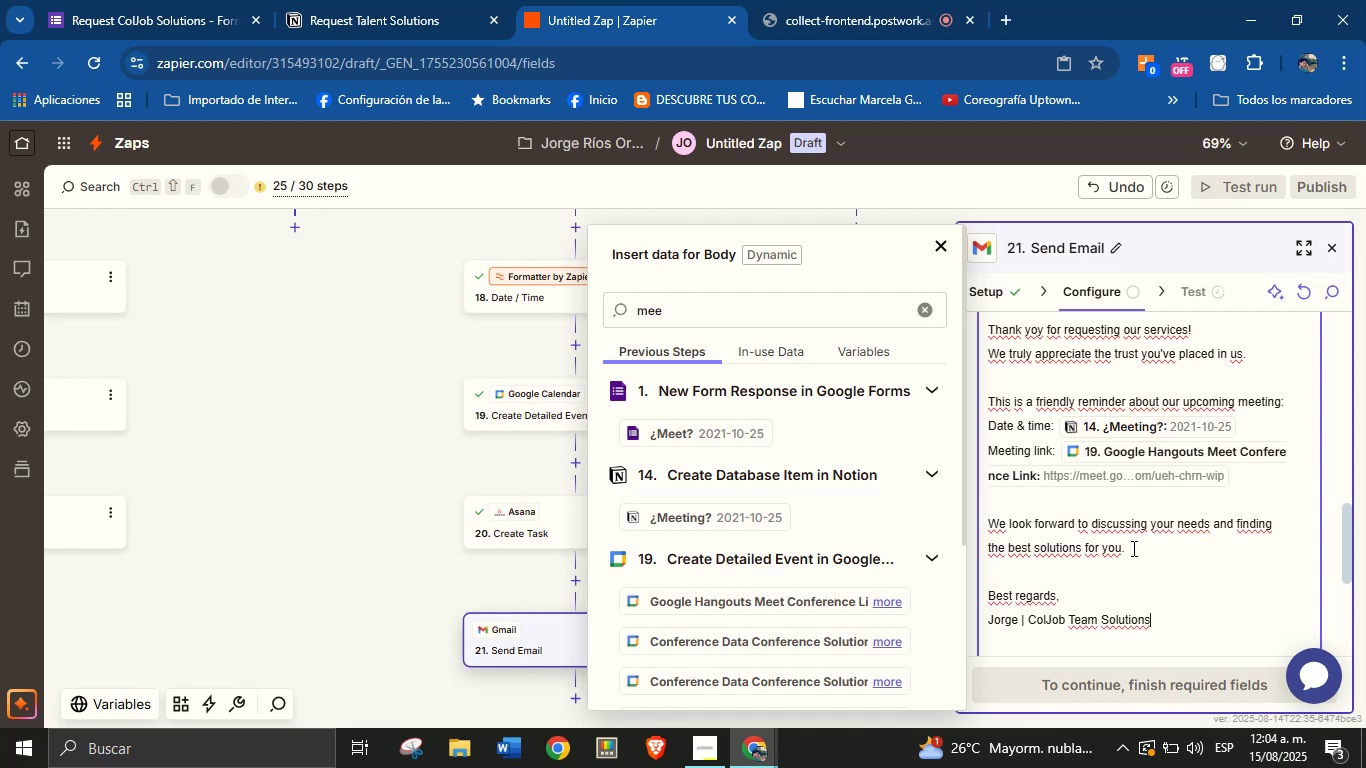 
scroll: coordinate [1099, 536], scroll_direction: down, amount: 2.0
 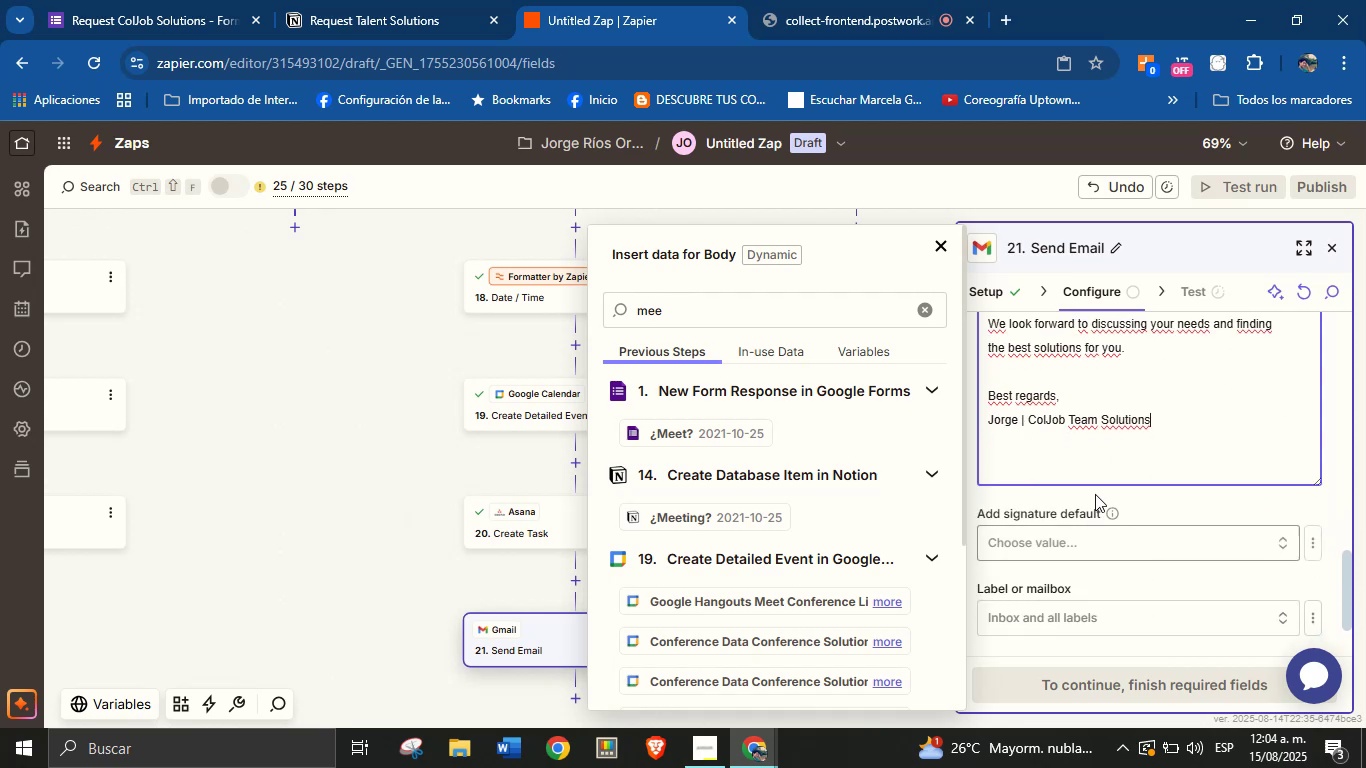 
left_click([1095, 470])
 